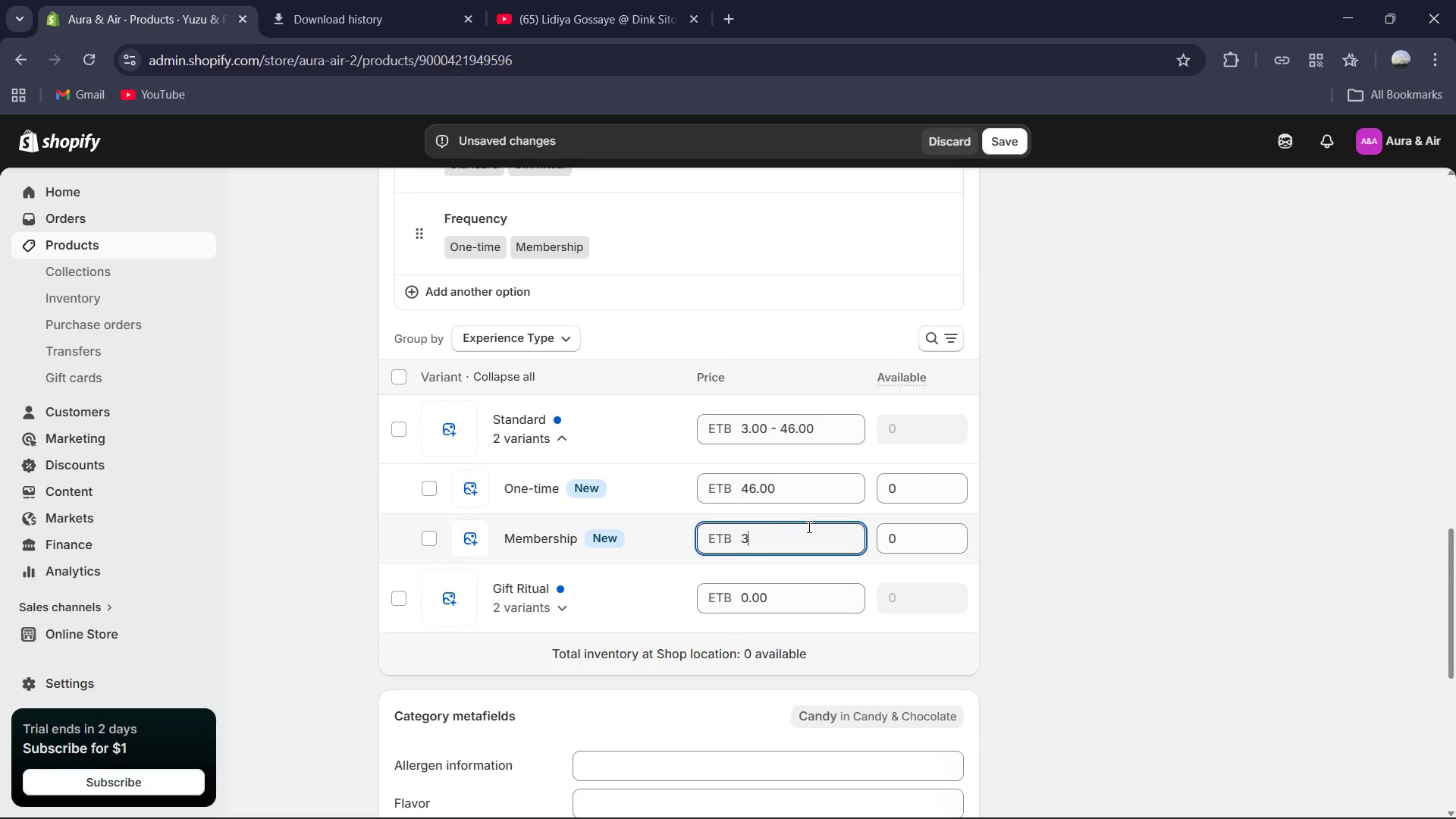 
key(Numpad9)
 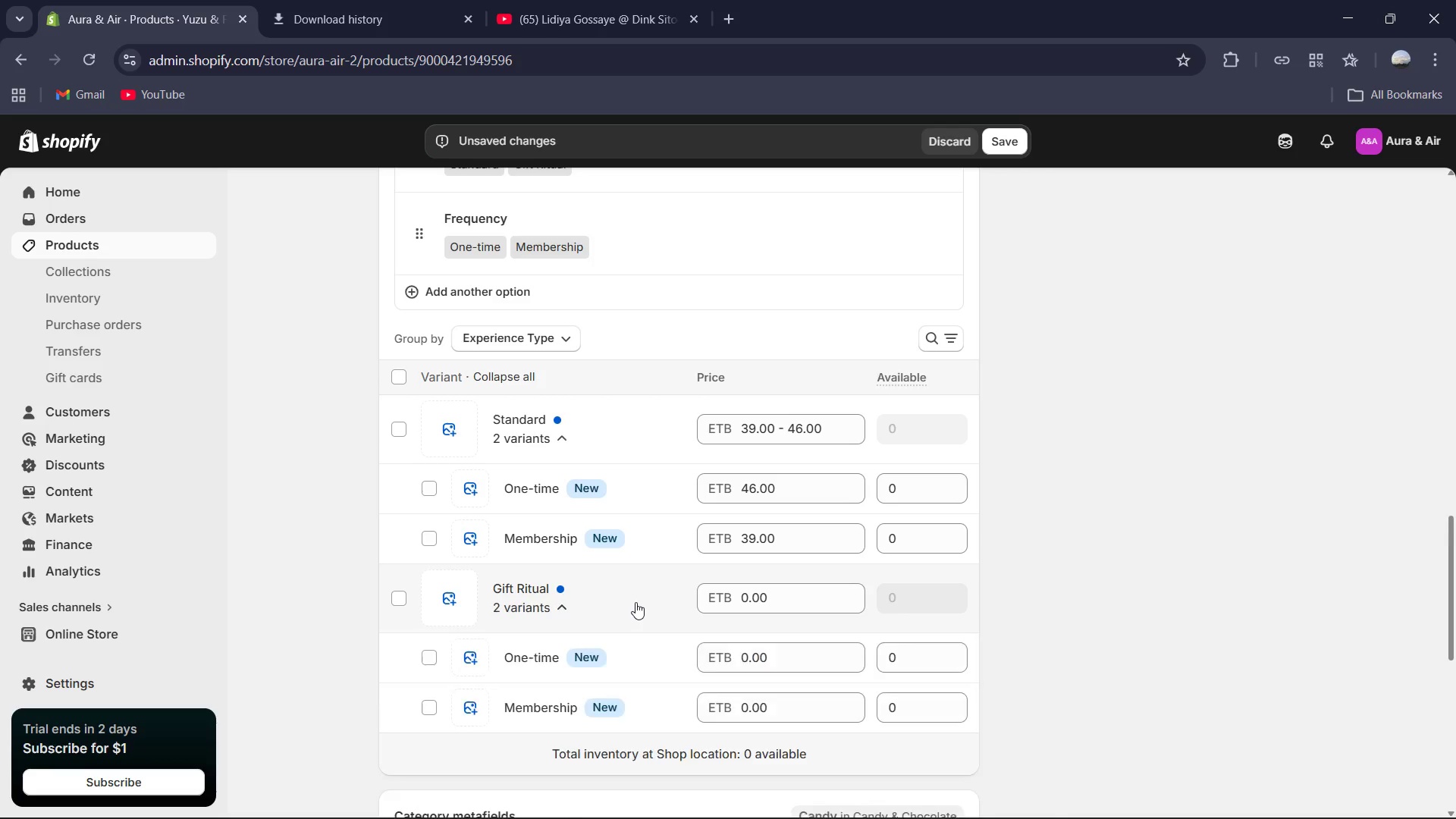 
left_click([825, 667])
 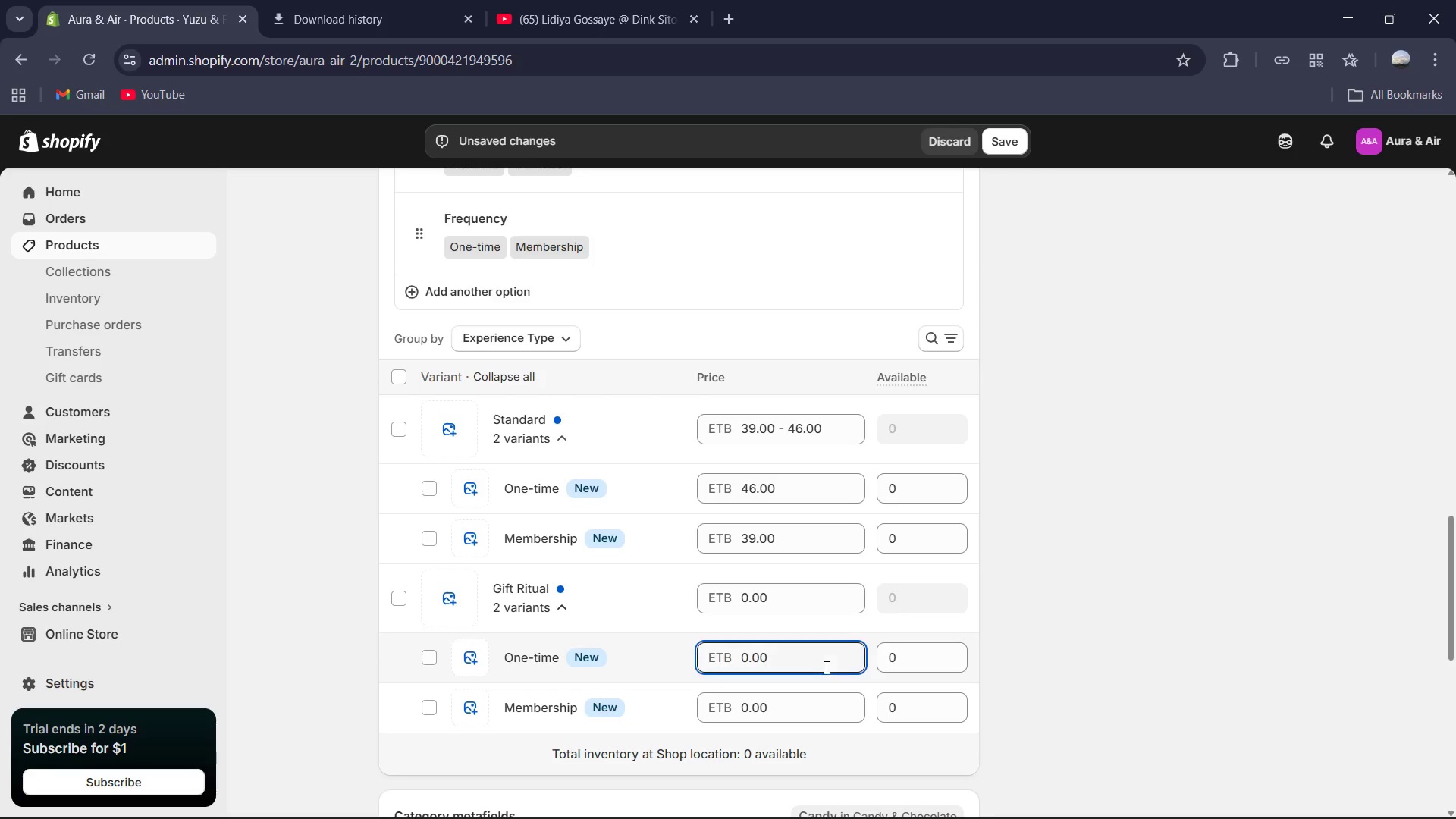 
key(Control+A)
 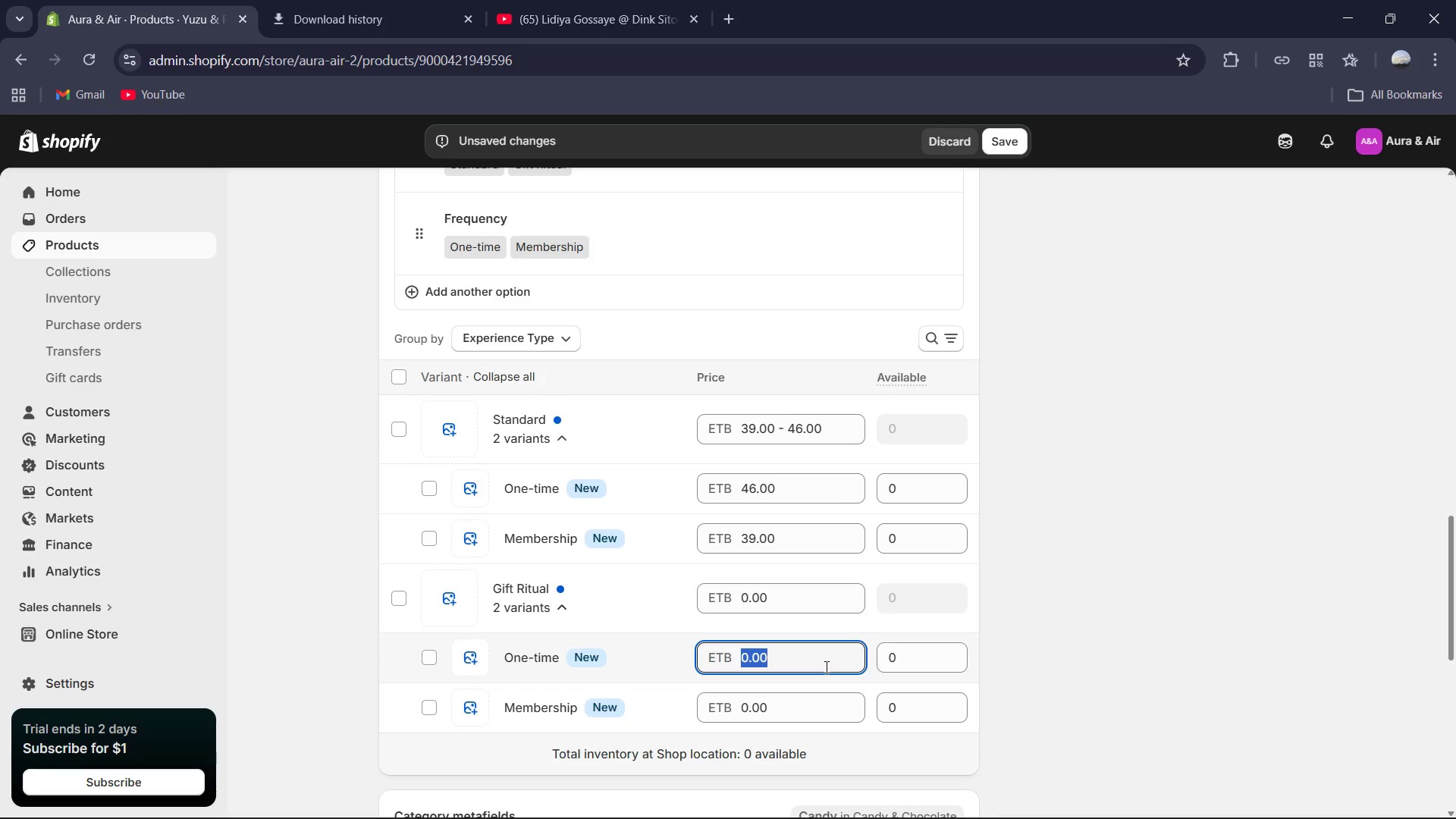 
key(Numpad8)
 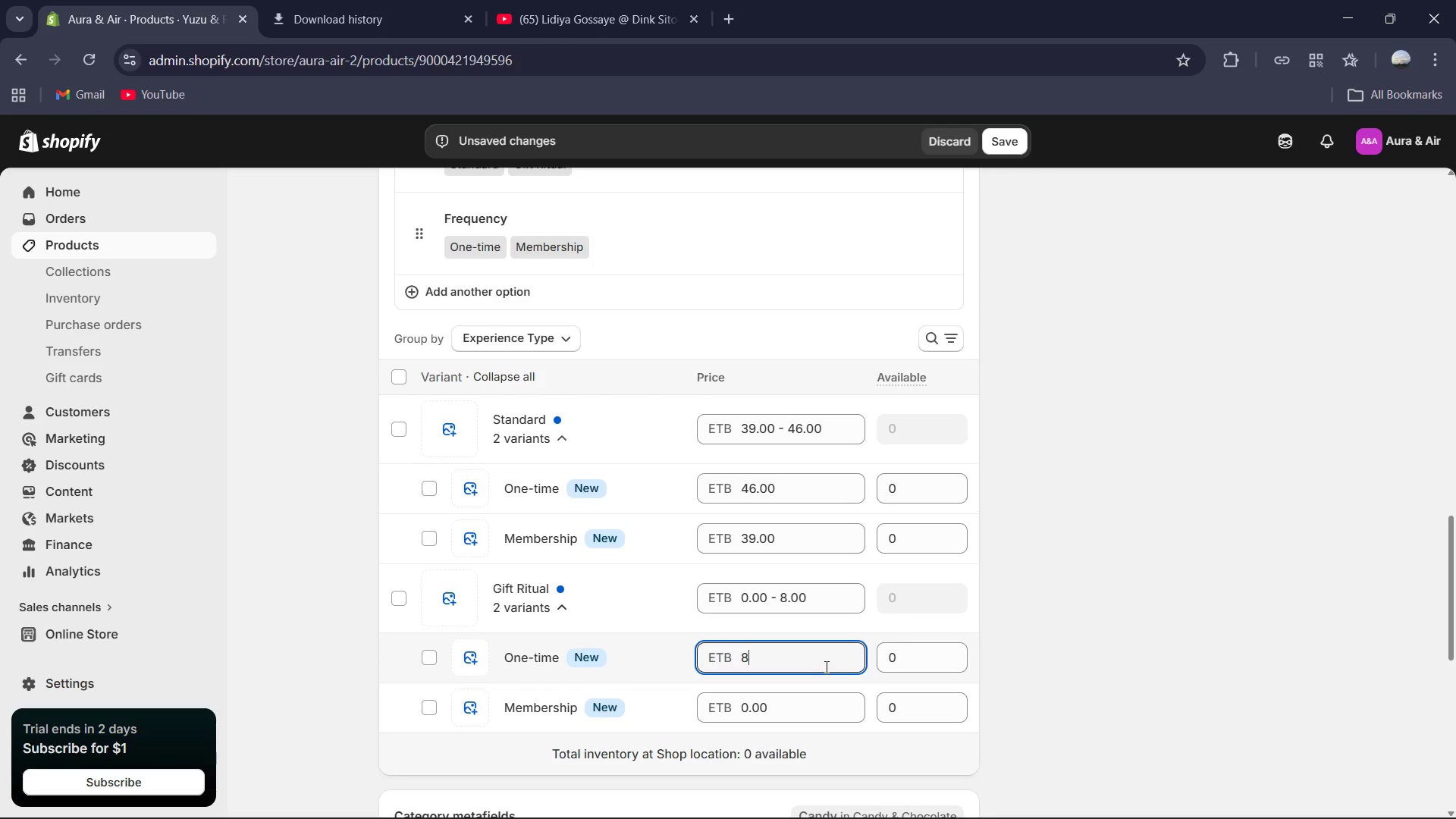 
key(Numpad1)
 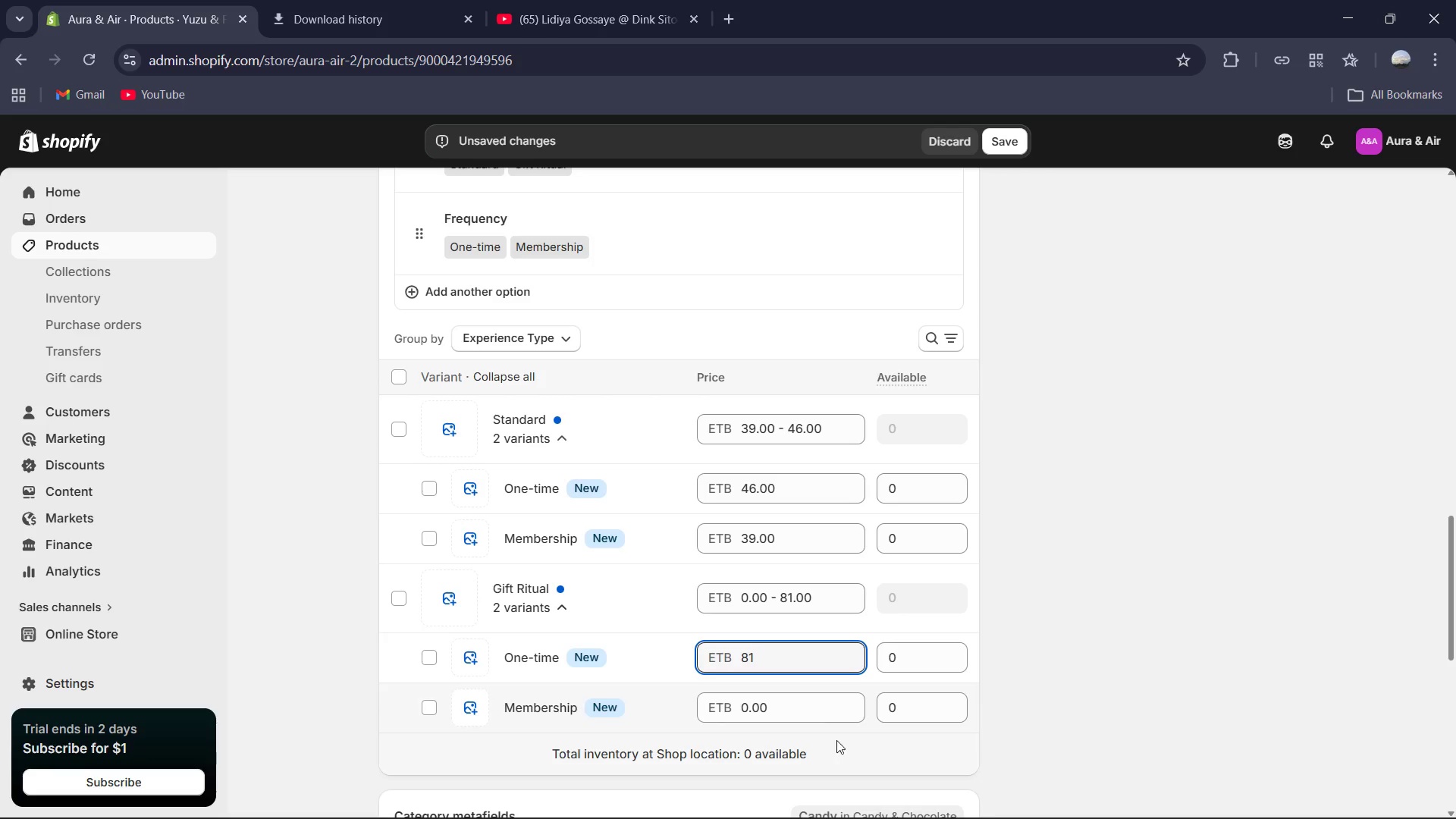 
left_click([798, 723])
 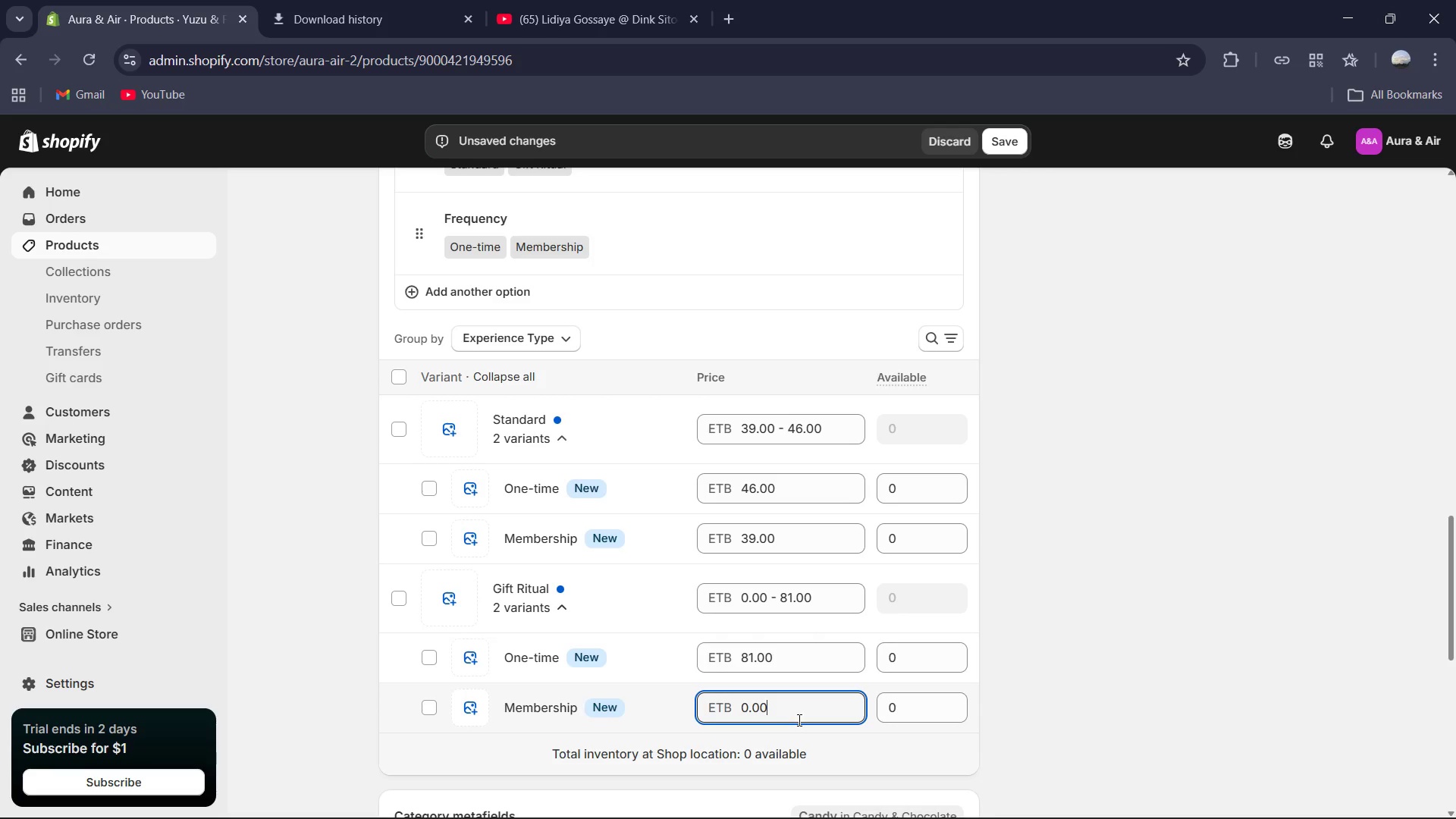 
key(Control+A)
 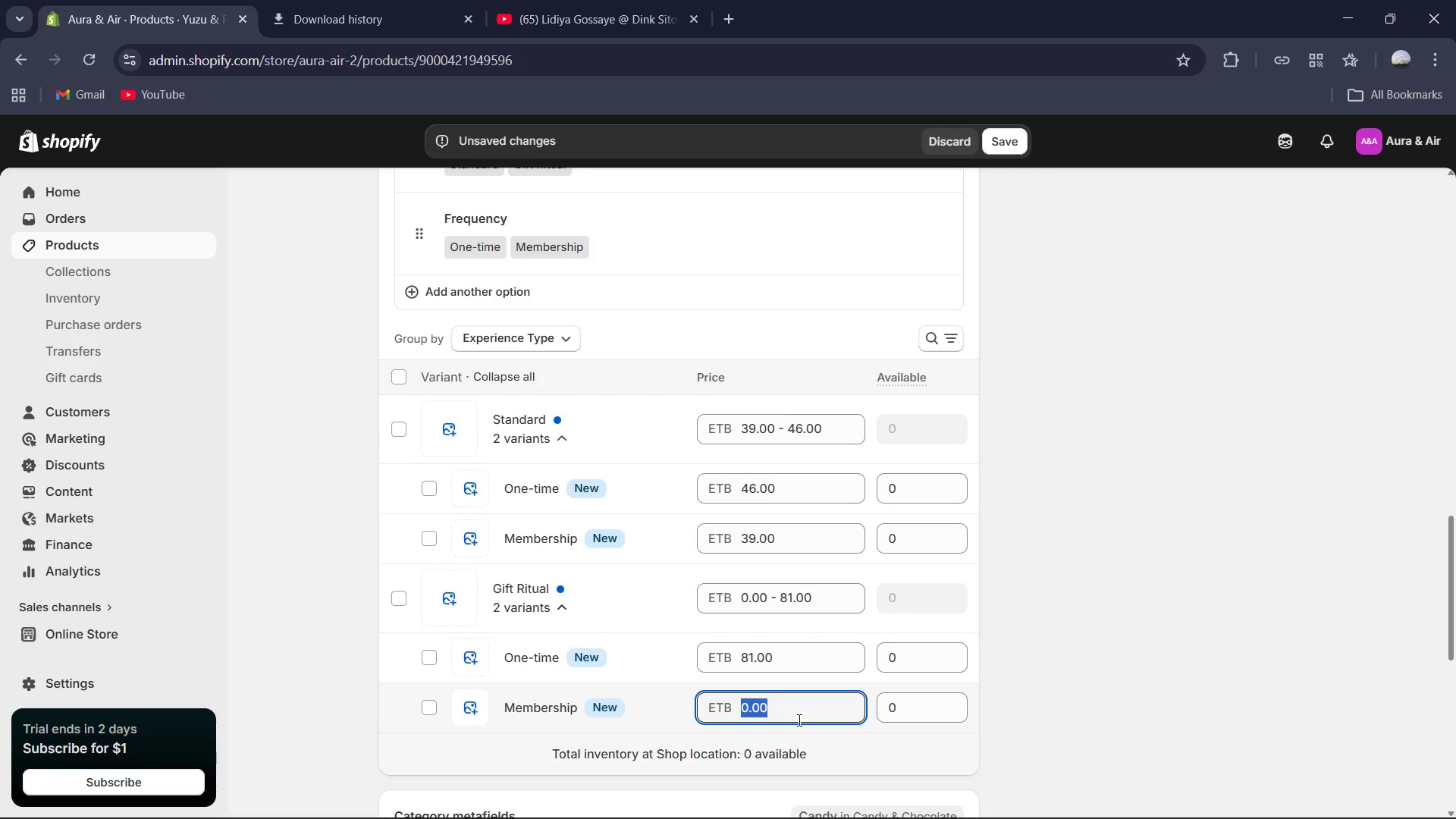 
key(Numpad6)
 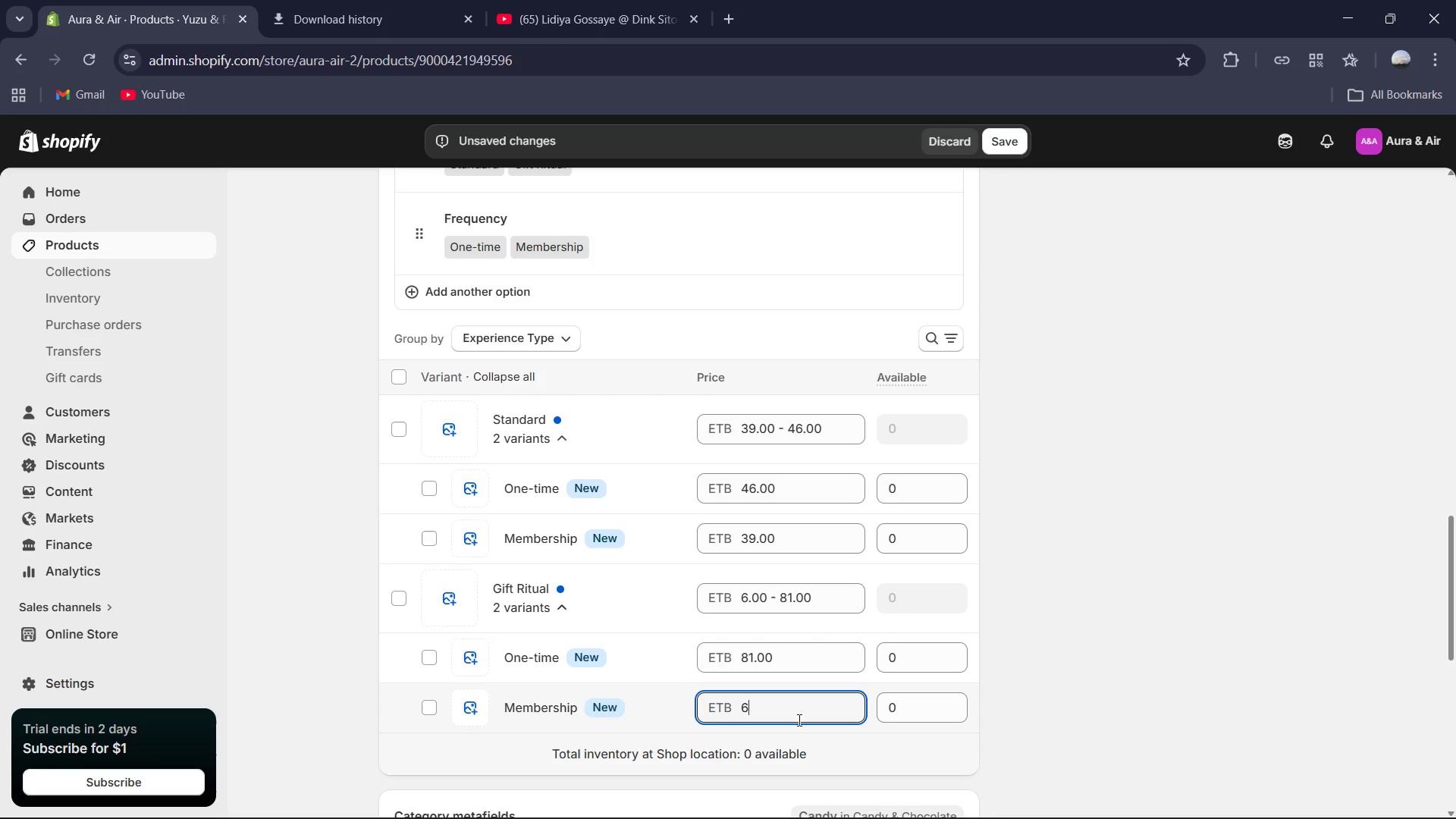 
key(Numpad8)
 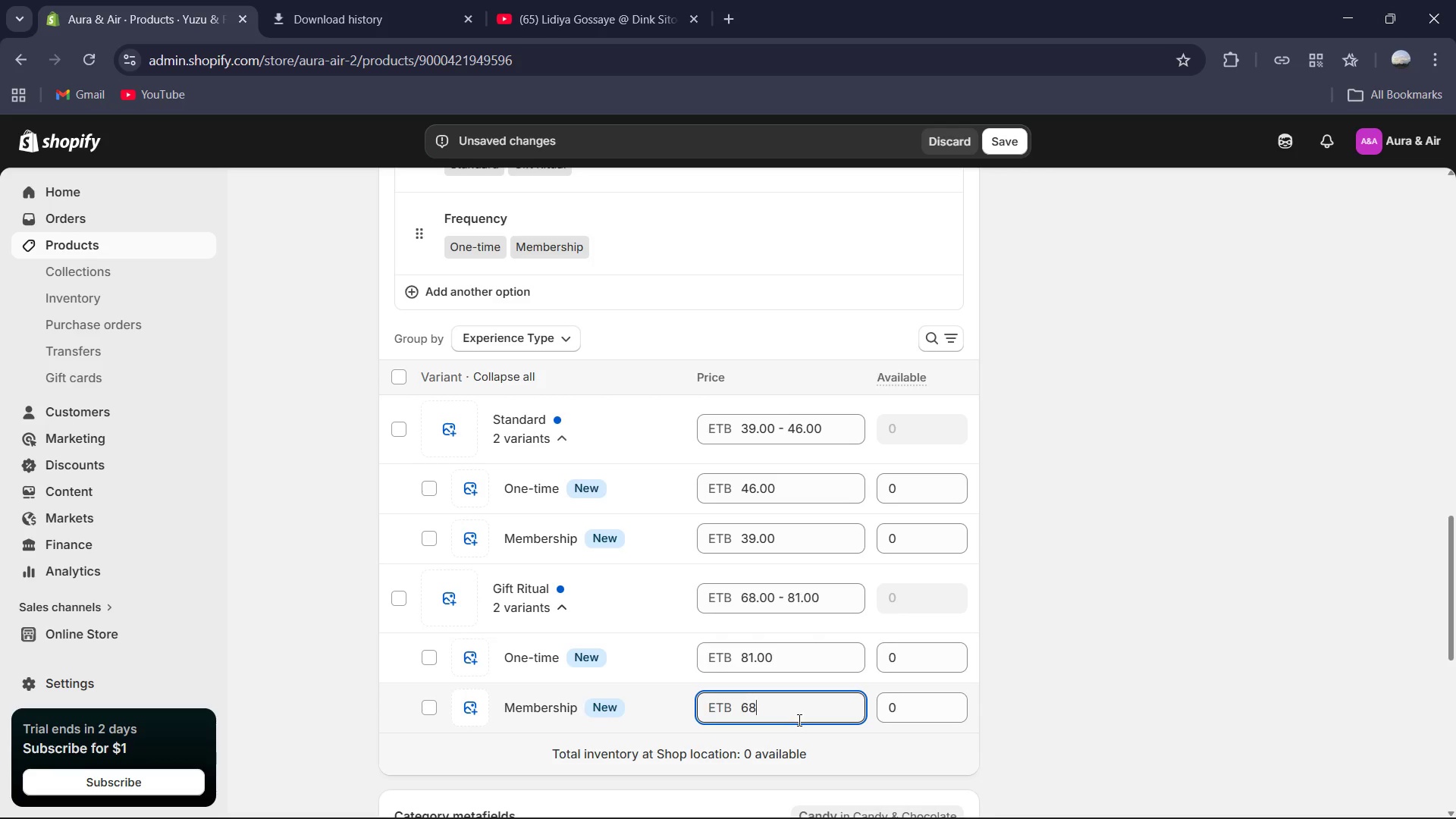 
key(NumpadDecimal)
 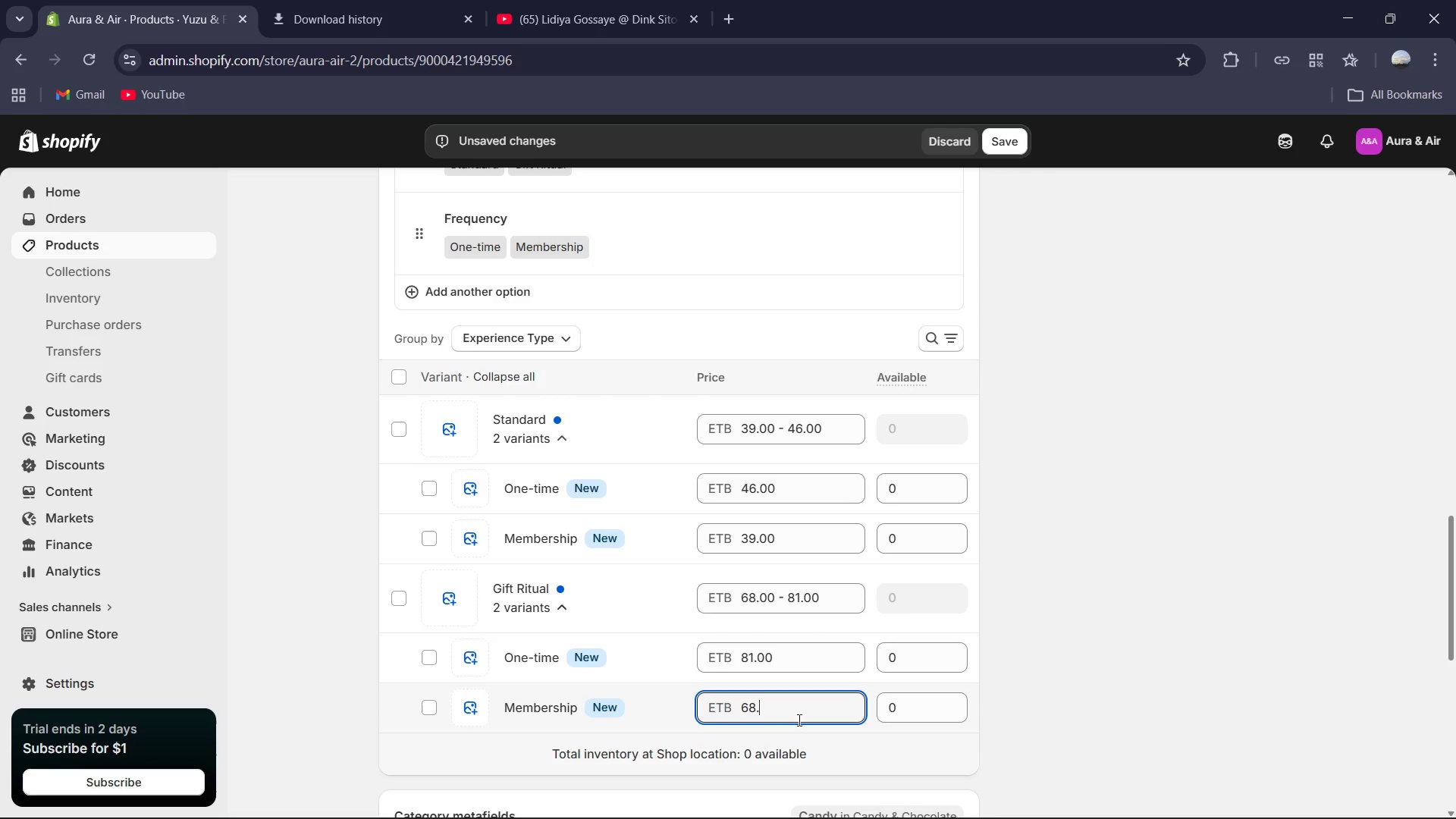 
key(Numpad8)
 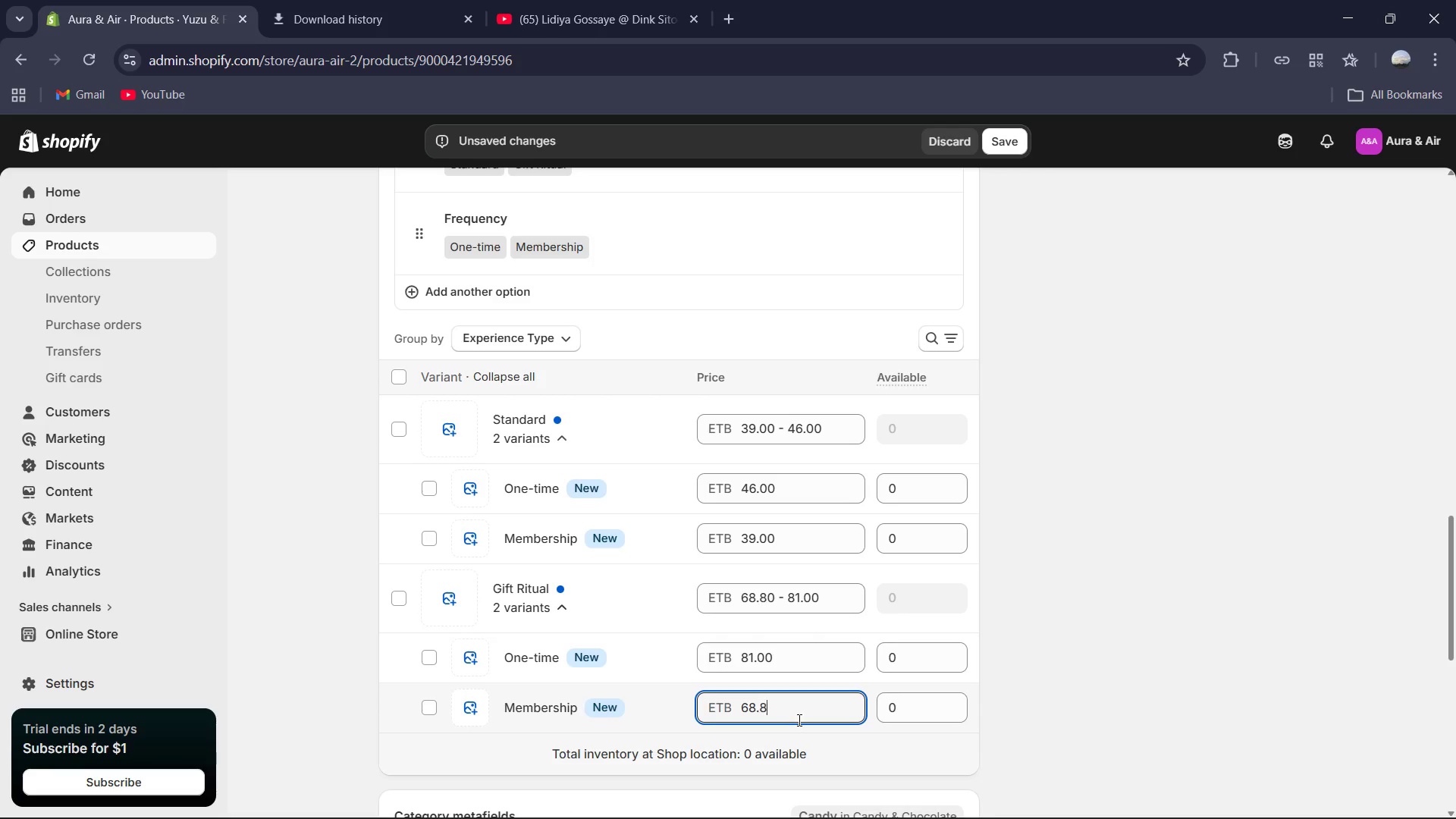 
key(Numpad5)
 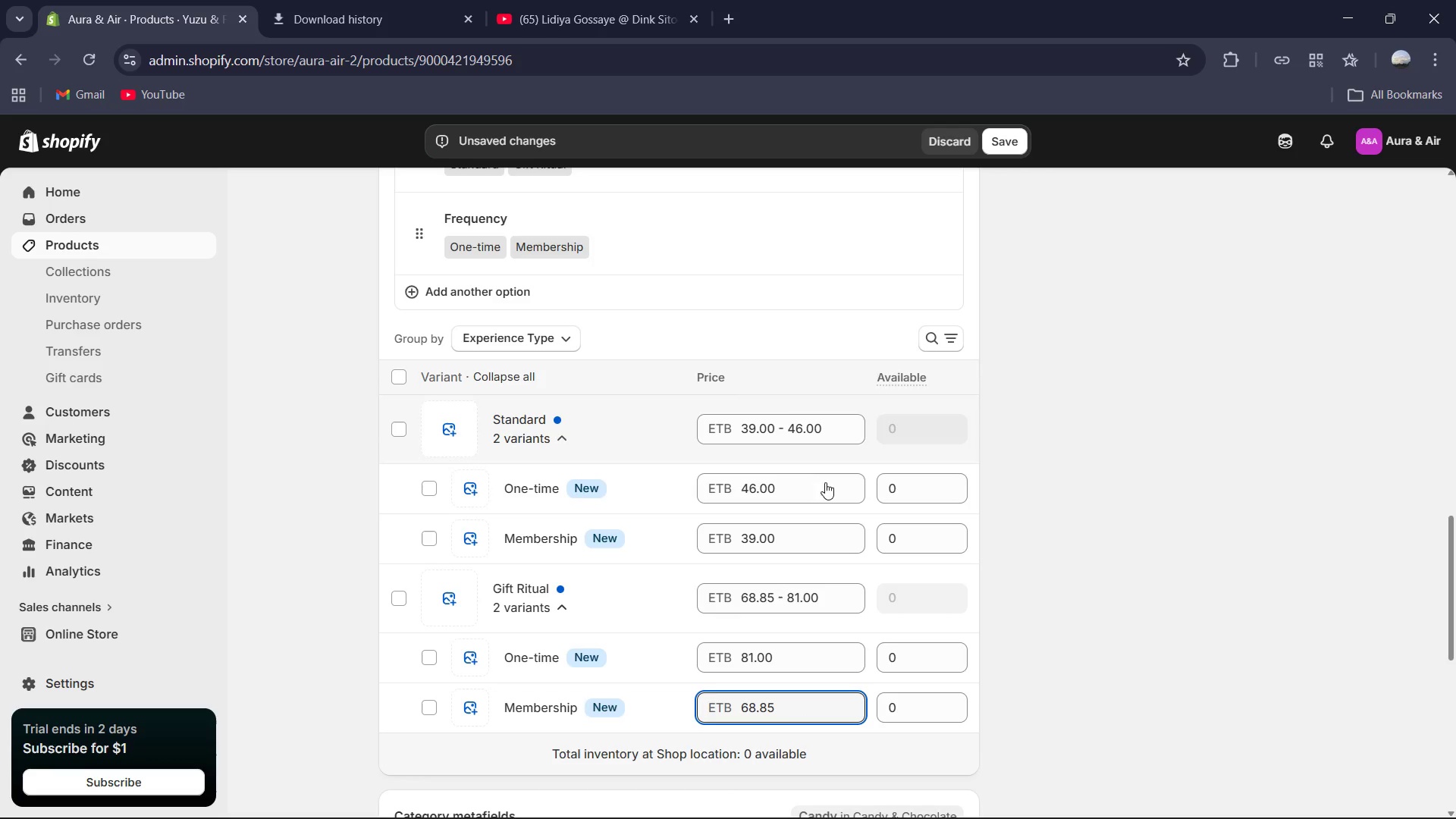 
scroll: coordinate [733, 482], scroll_direction: down, amount: 1.0
 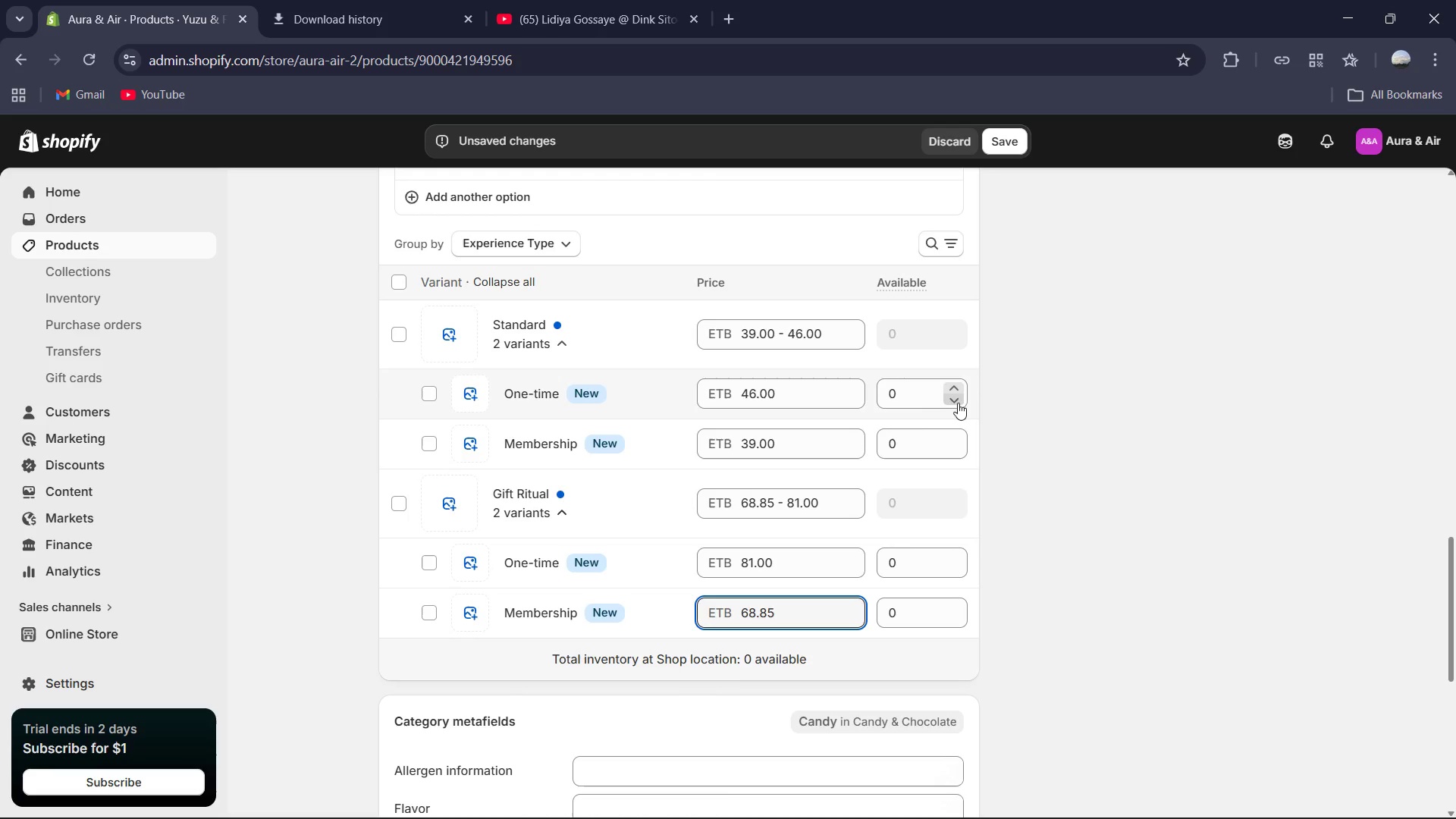 
left_click([930, 399])
 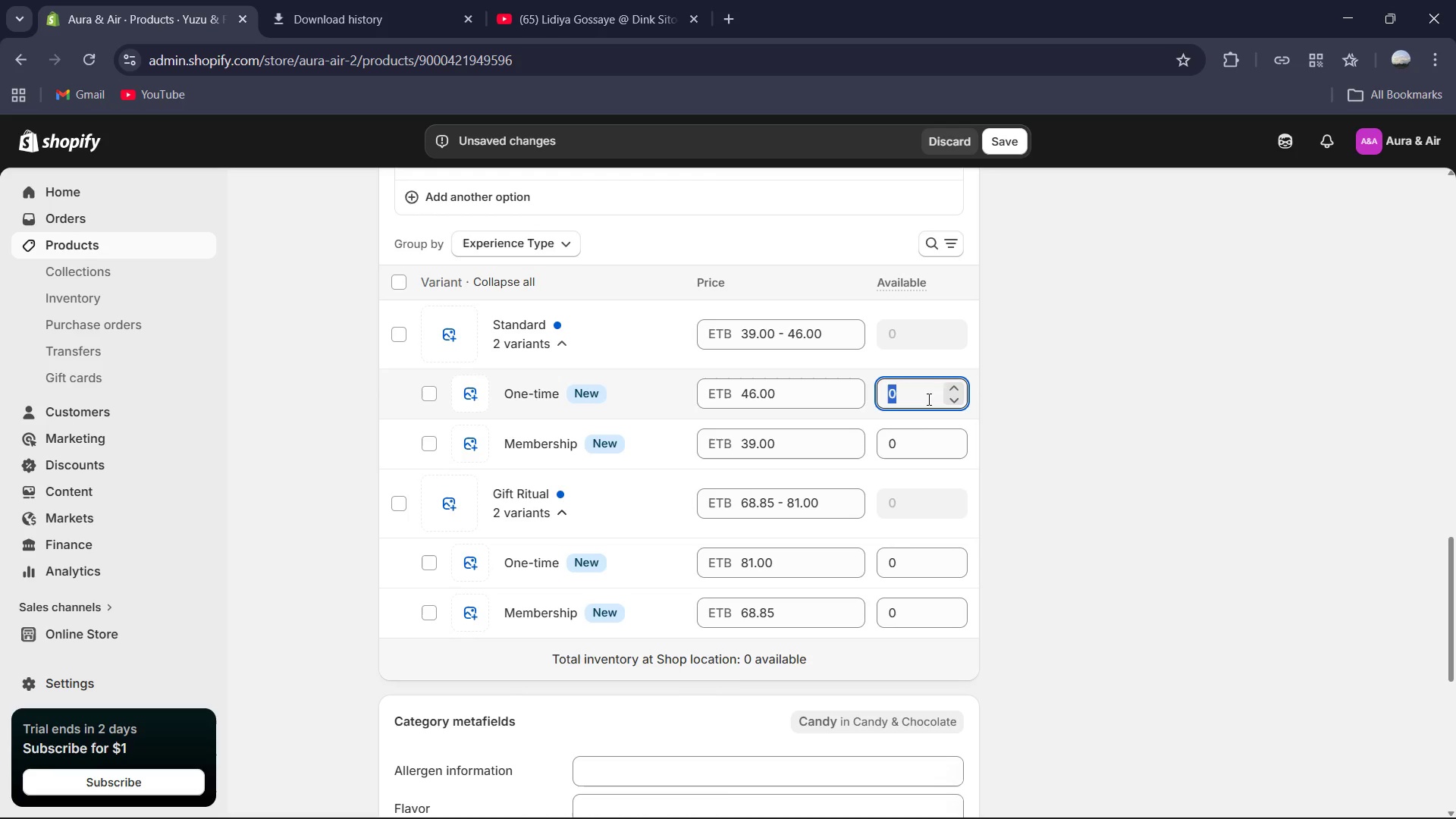 
key(Numpad6)
 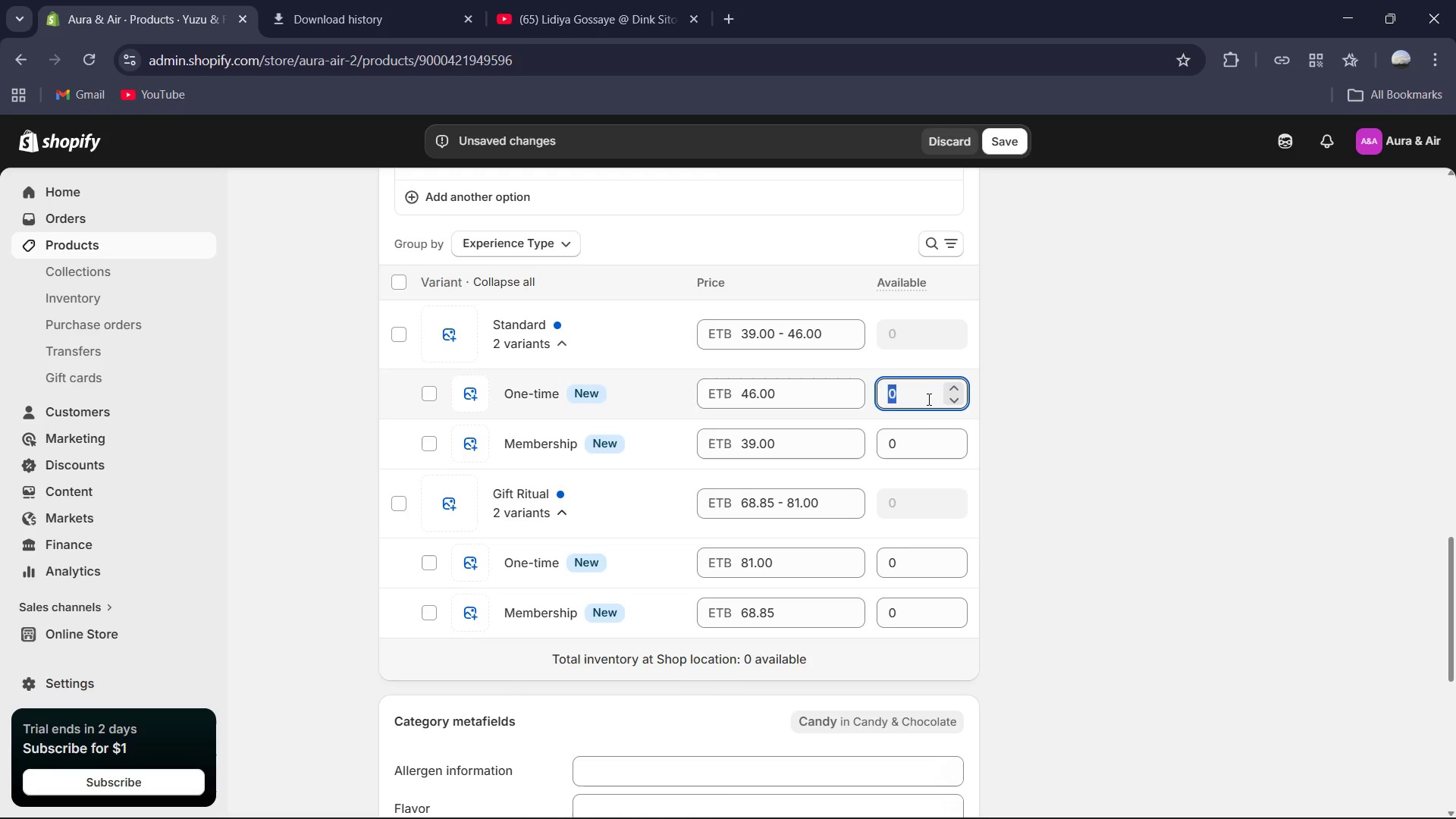 
key(Numpad9)
 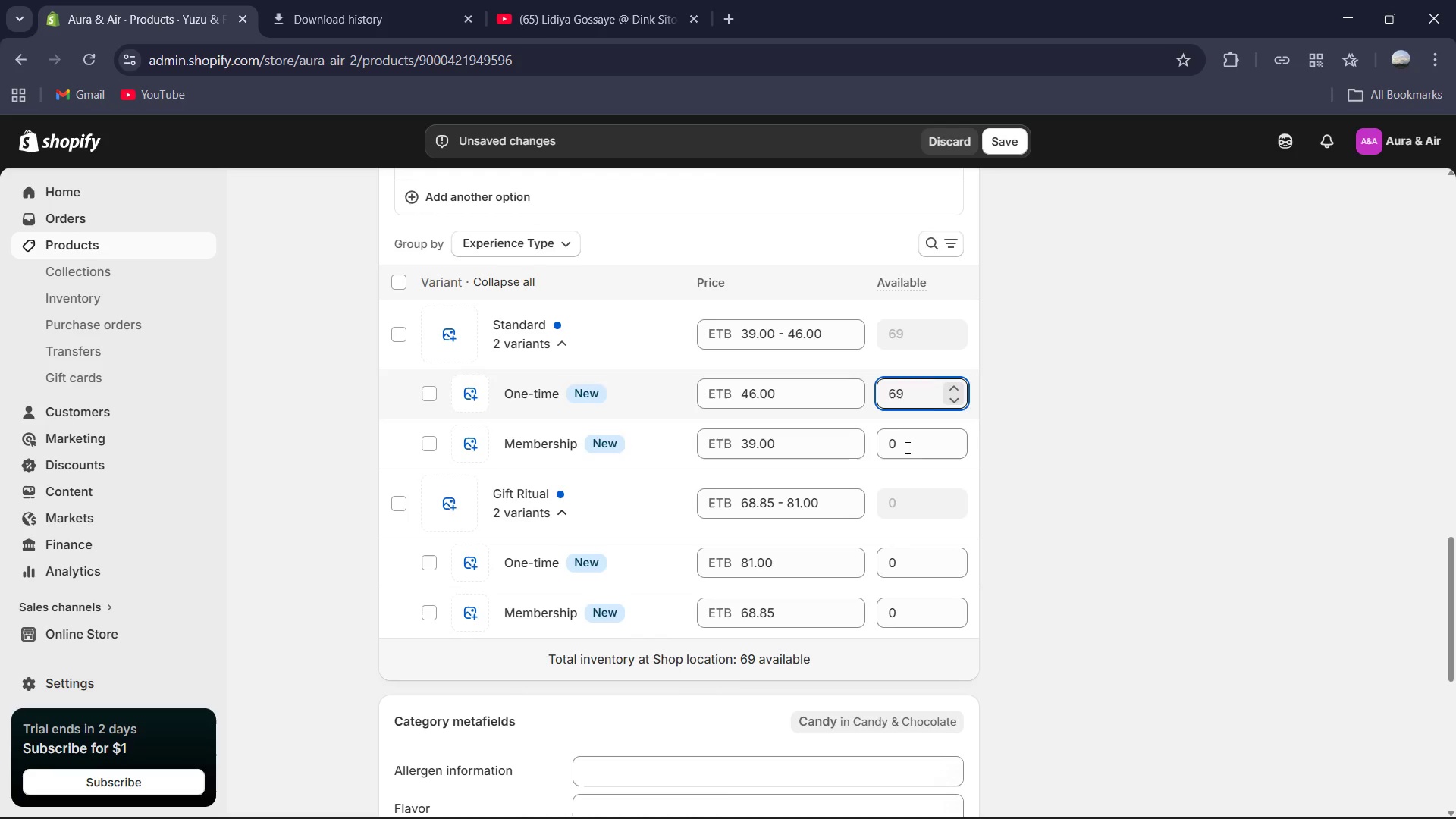 
left_click([907, 440])
 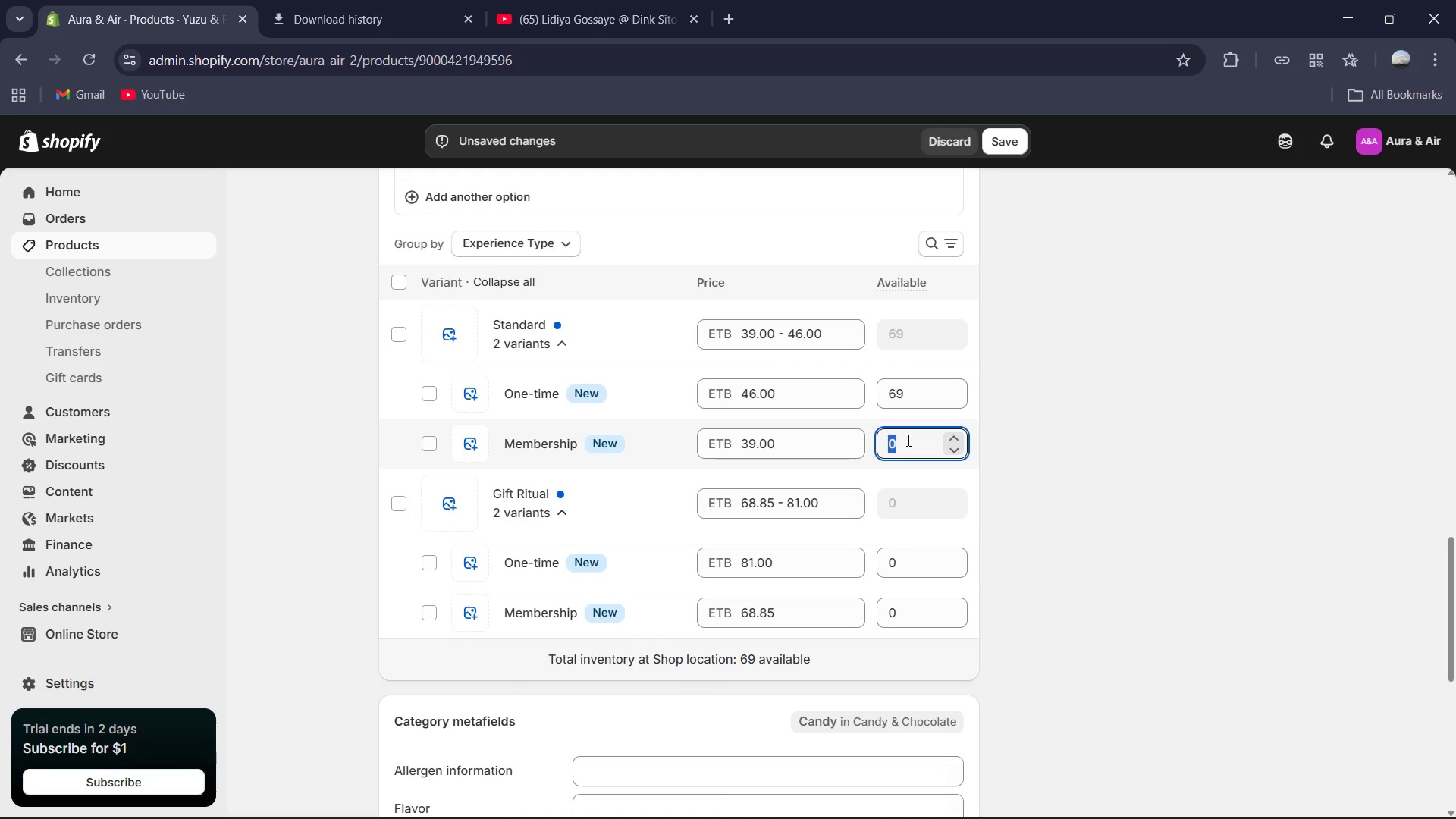 
key(Numpad7)
 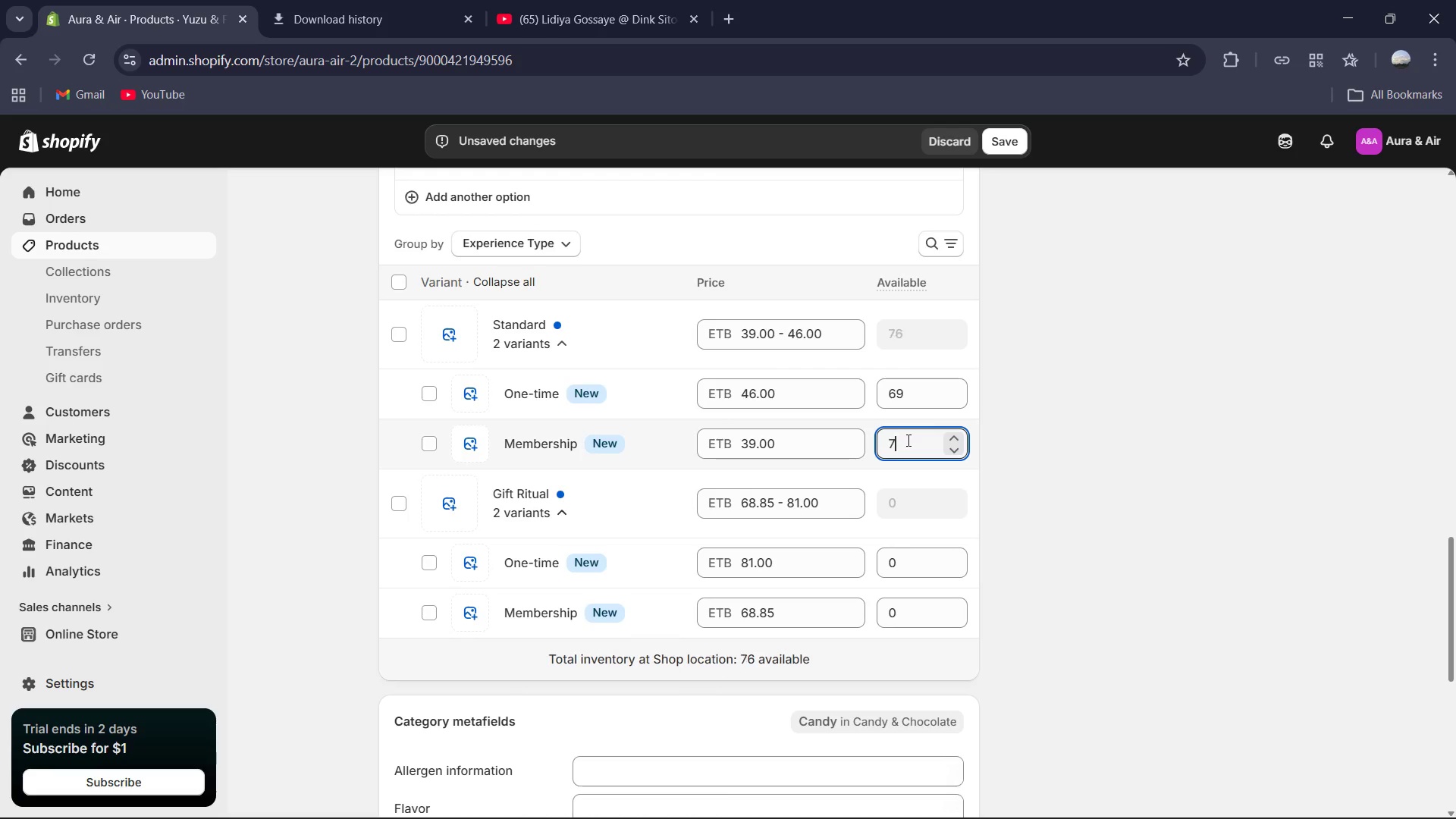 
key(Numpad8)
 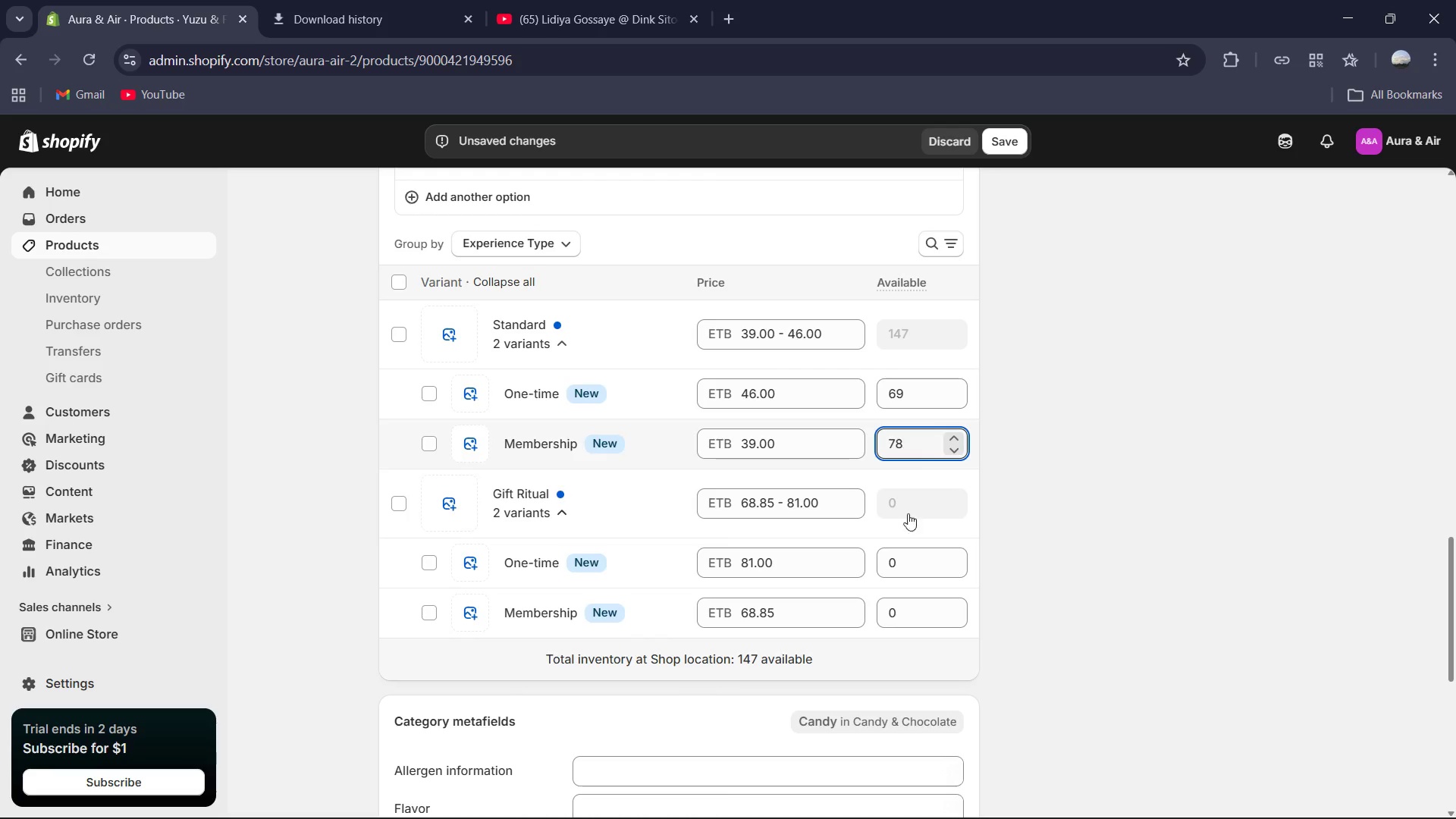 
left_click([913, 554])
 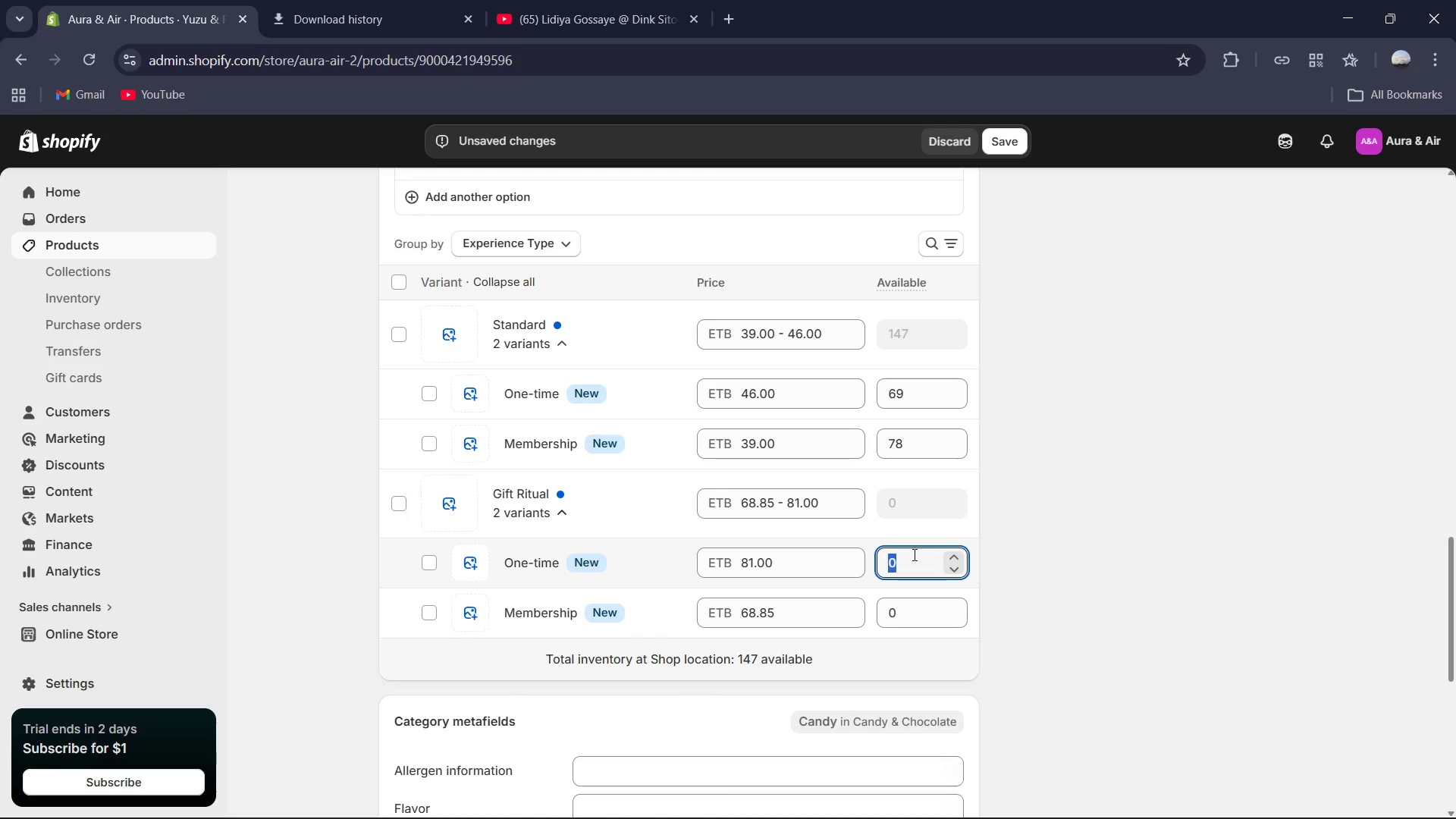 
key(Numpad7)
 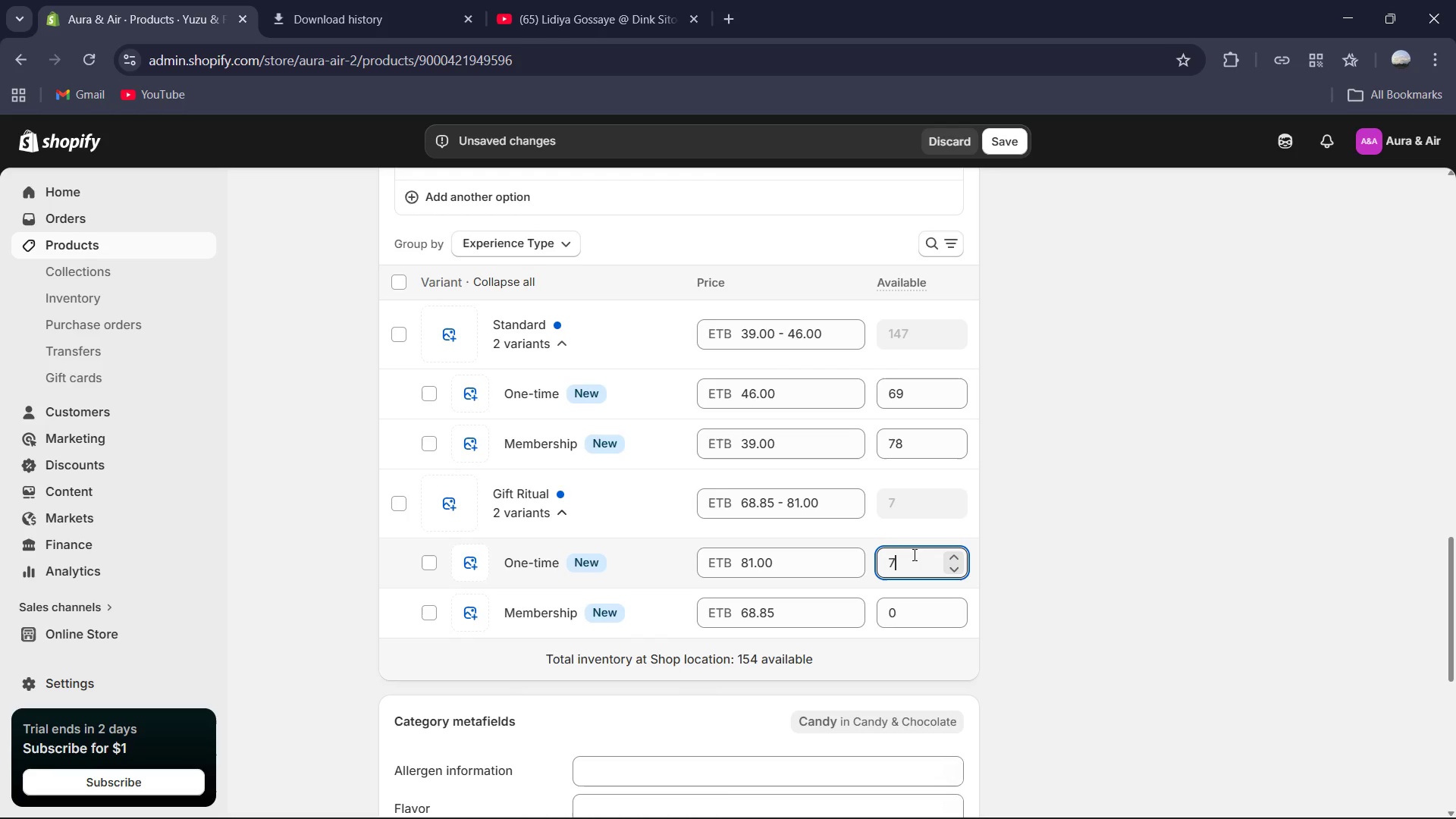 
key(Numpad8)
 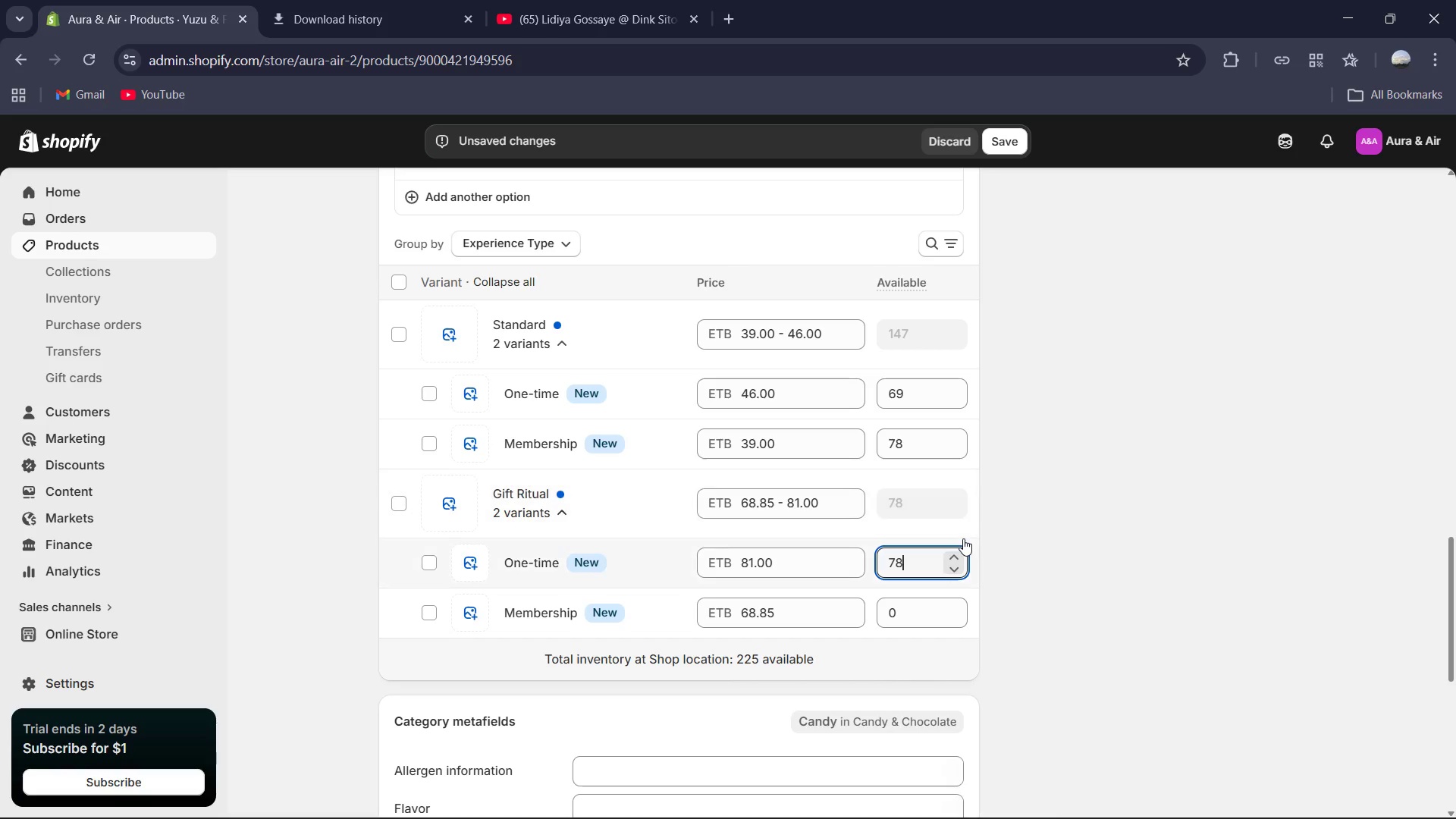 
left_click([903, 601])
 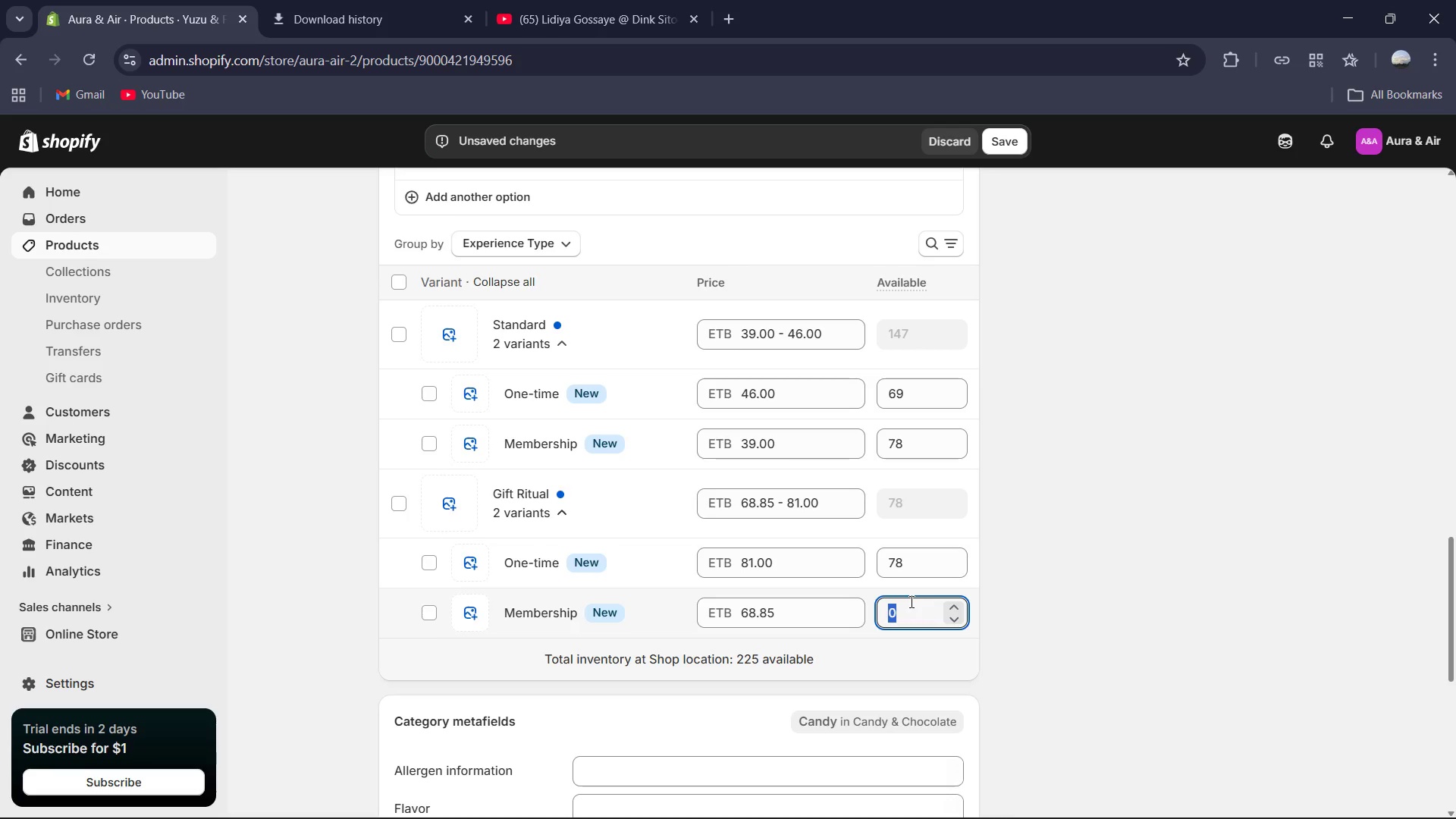 
key(Numpad9)
 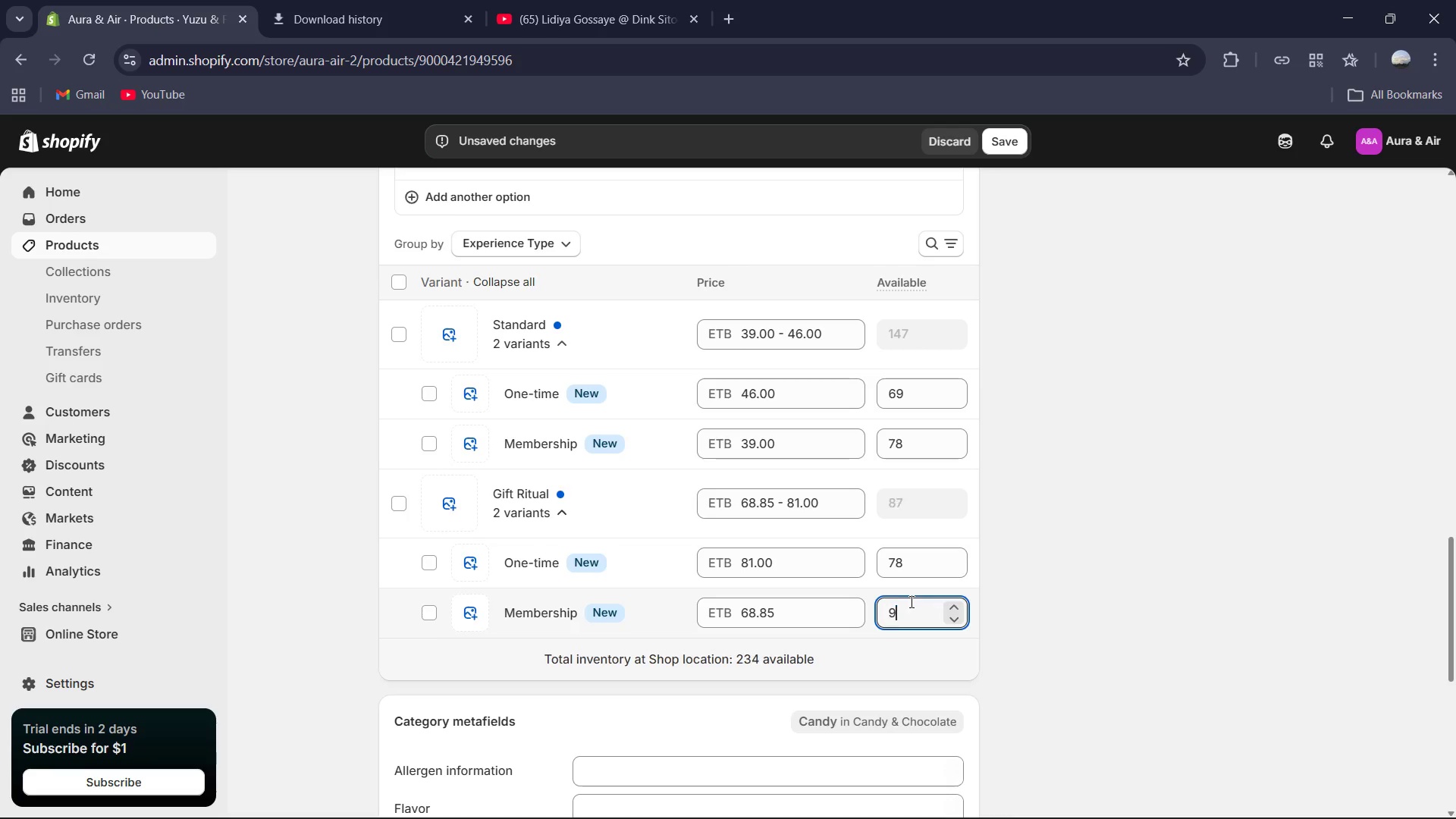 
key(Numpad8)
 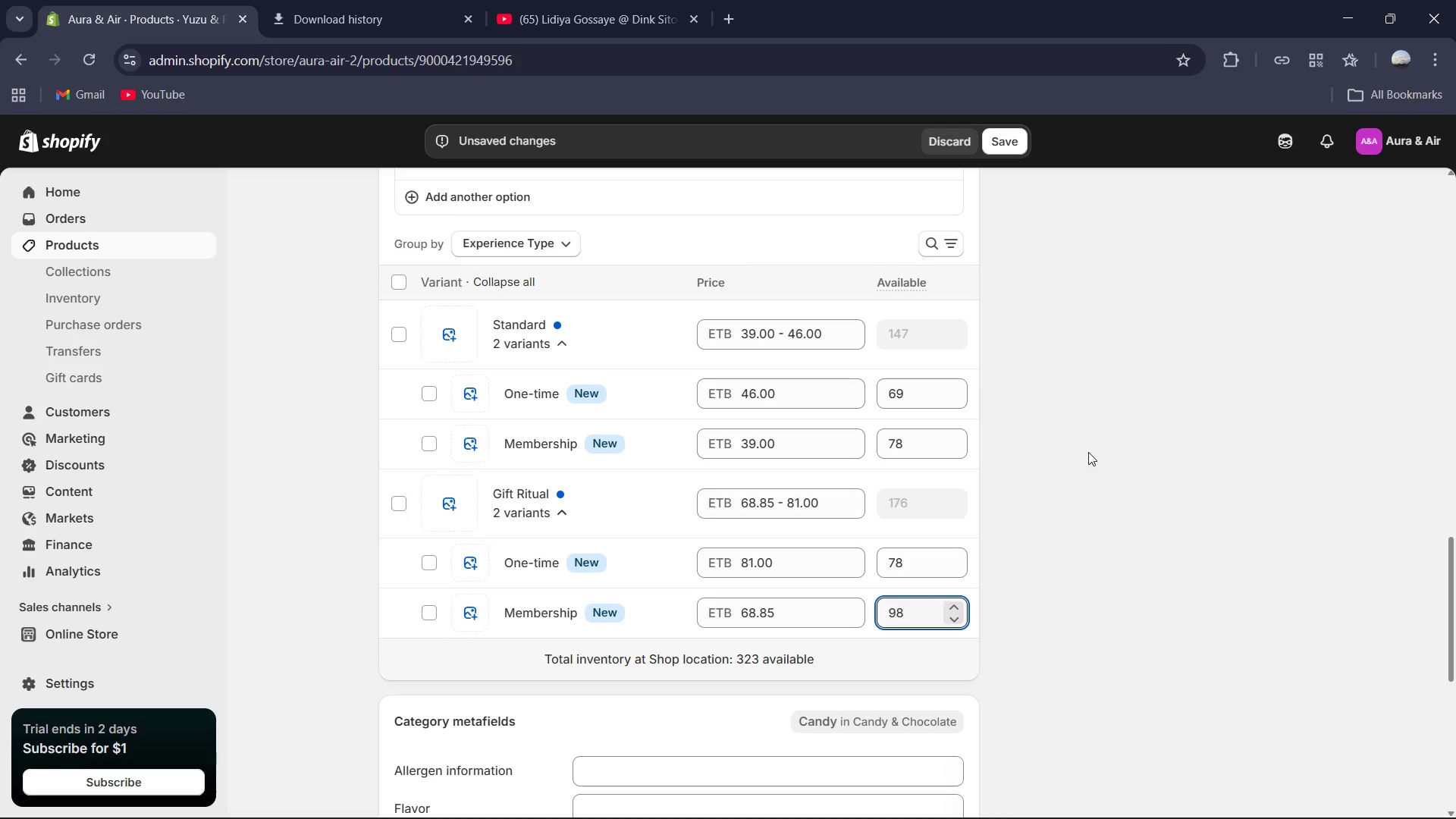 
scroll: coordinate [1074, 463], scroll_direction: down, amount: 1.0
 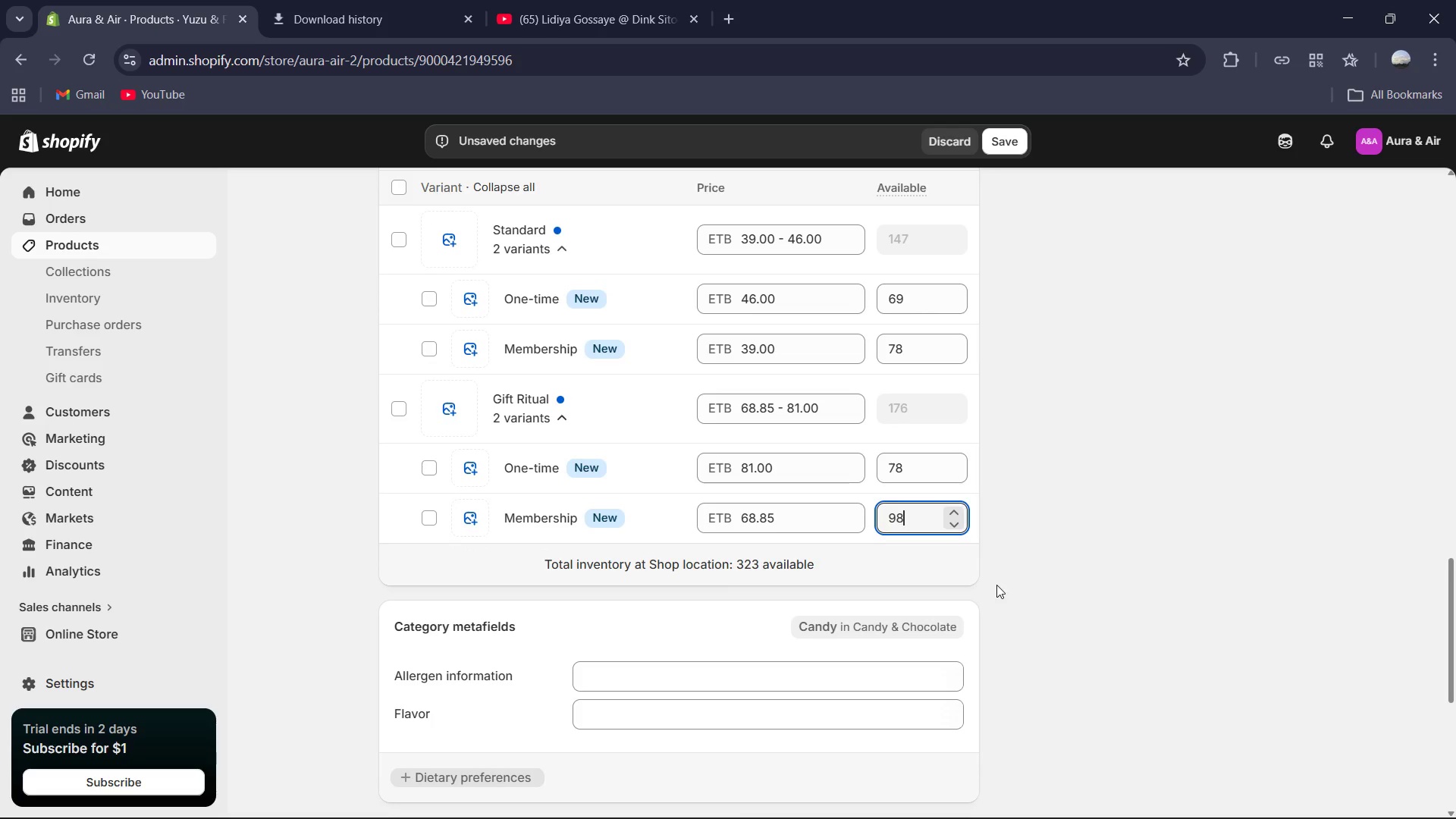 
scroll: coordinate [1001, 573], scroll_direction: up, amount: 3.0
 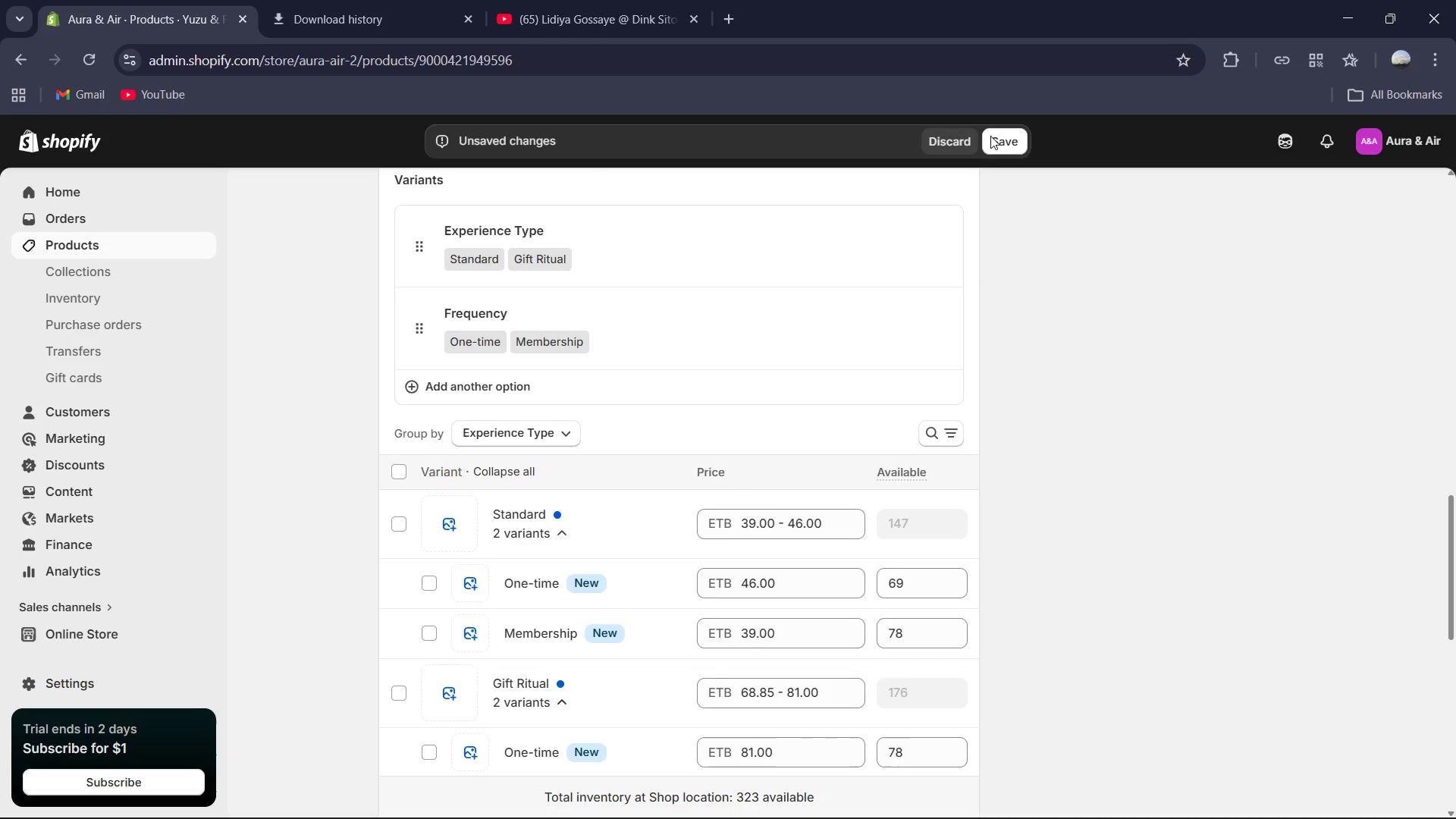 
left_click([996, 136])
 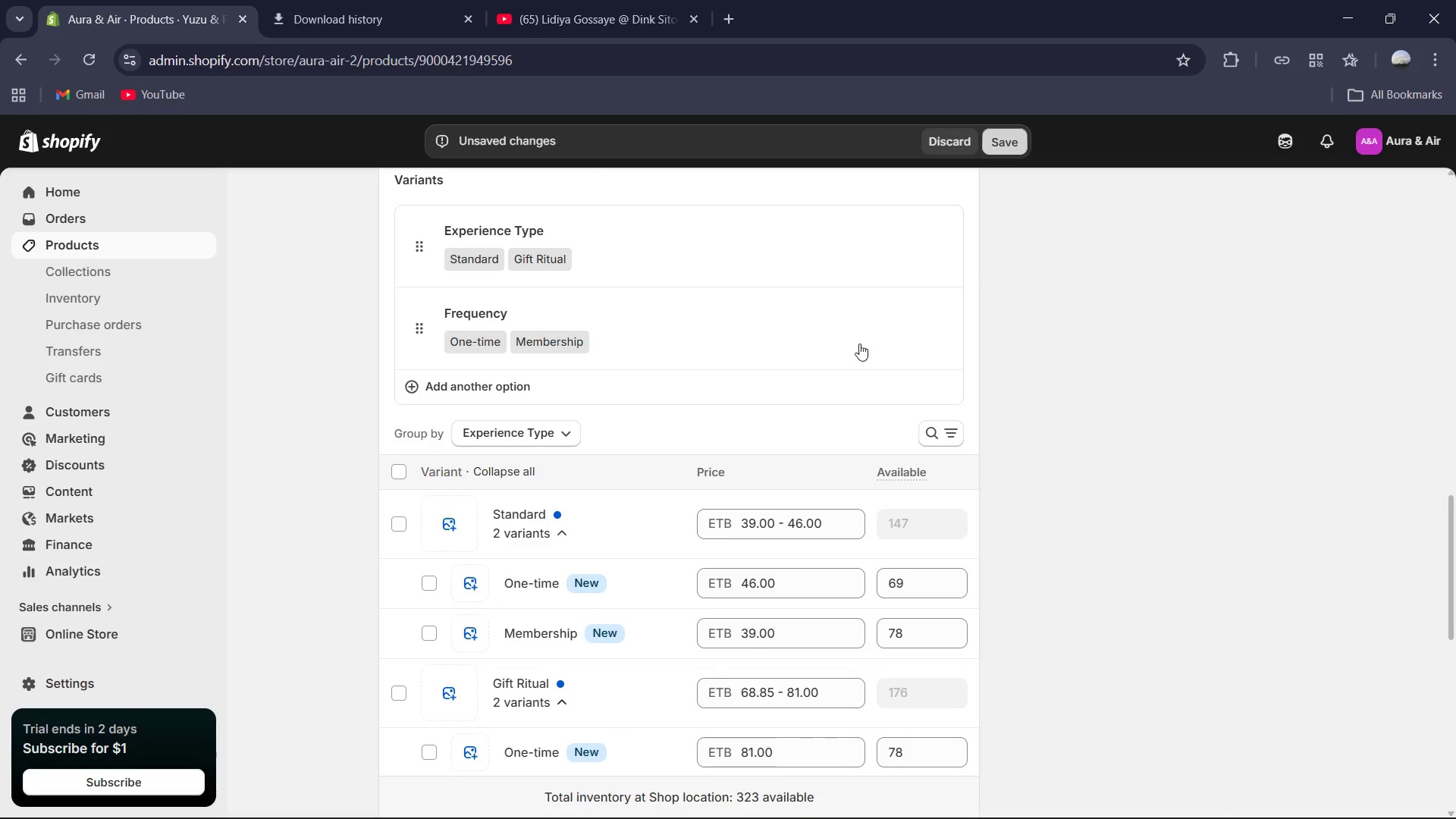 
scroll: coordinate [836, 373], scroll_direction: up, amount: 2.0
 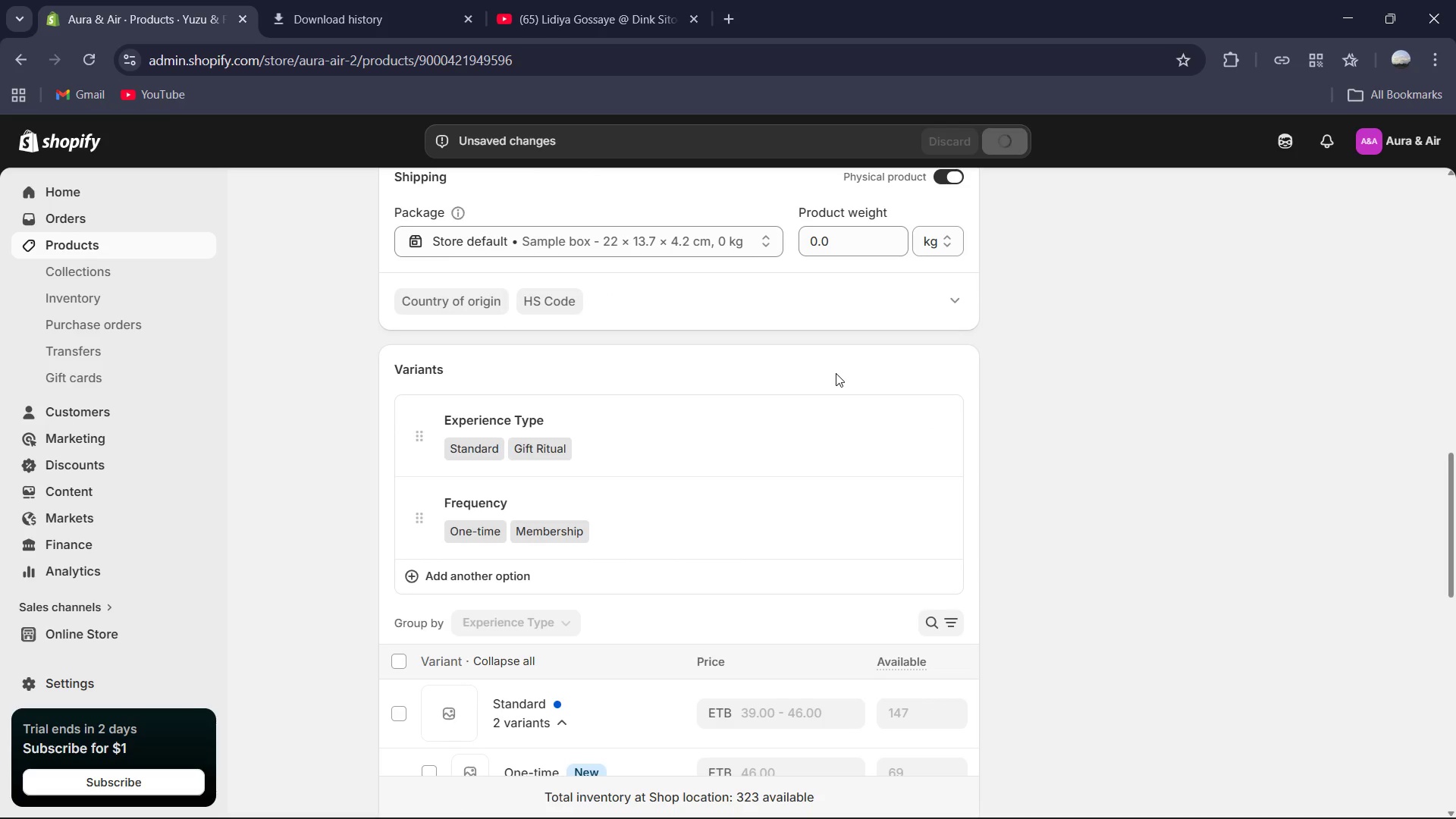 
scroll: coordinate [836, 373], scroll_direction: down, amount: 2.0
 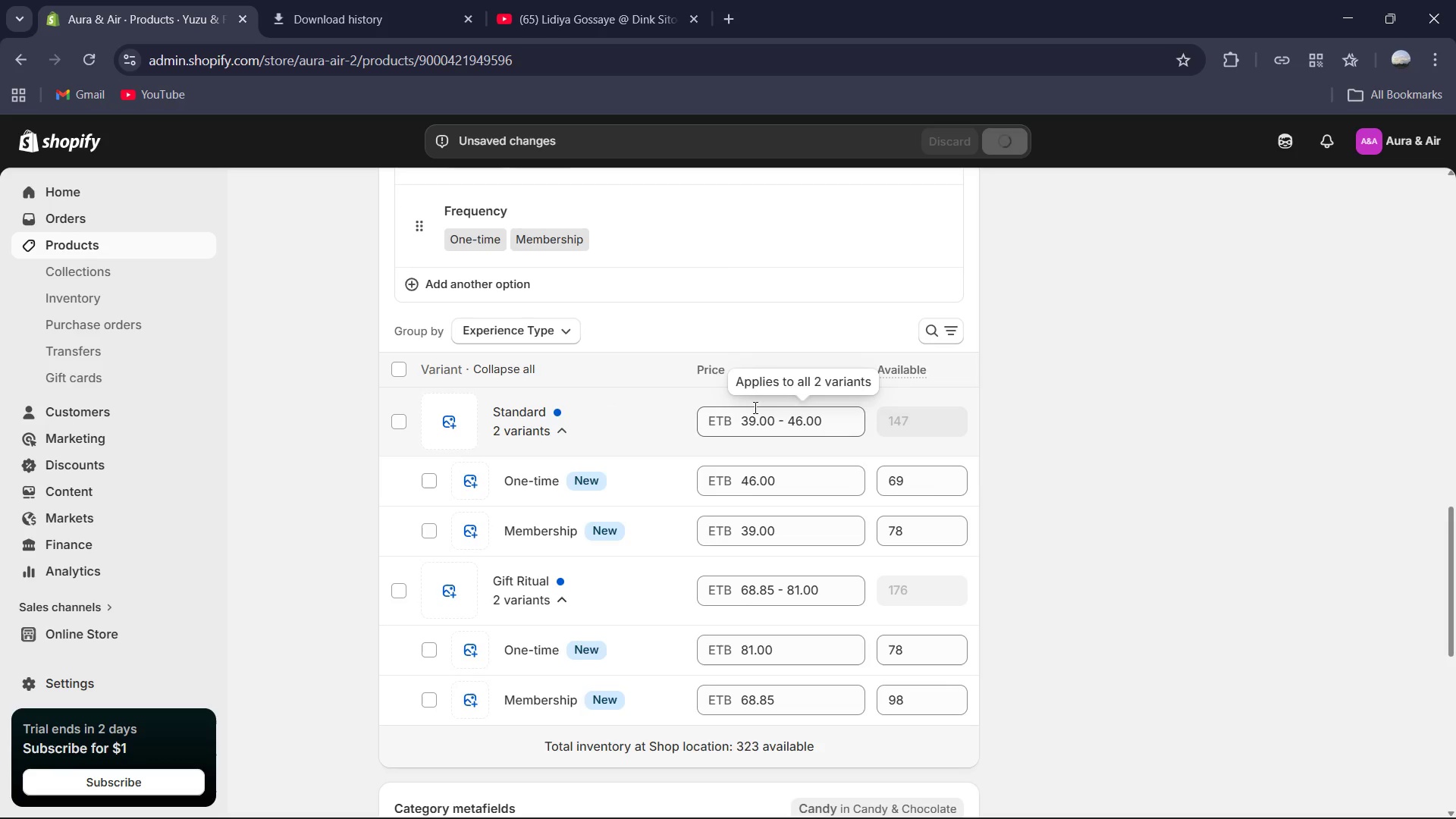 
wait(8.89)
 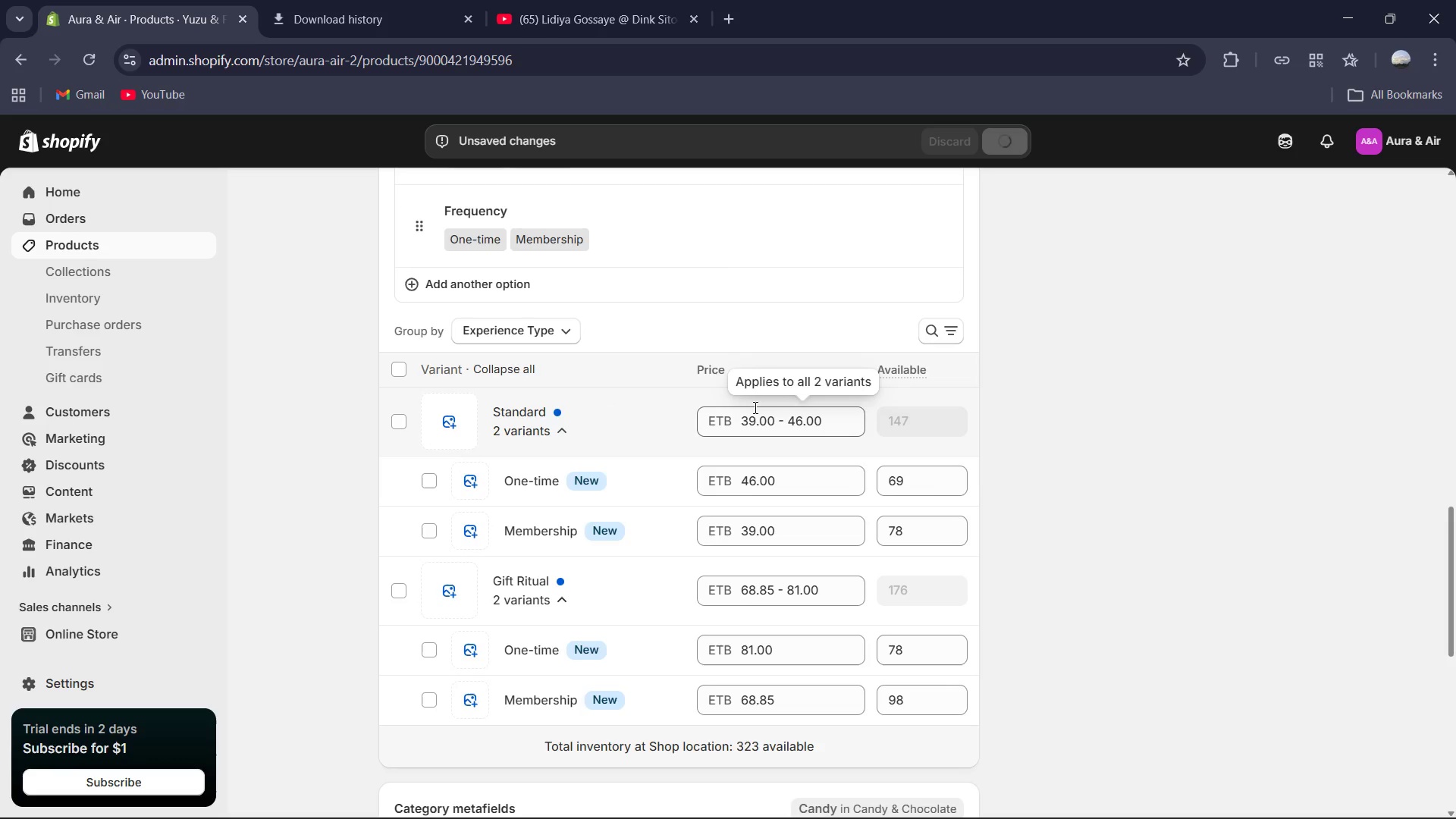 
scroll: coordinate [752, 401], scroll_direction: up, amount: 4.0
 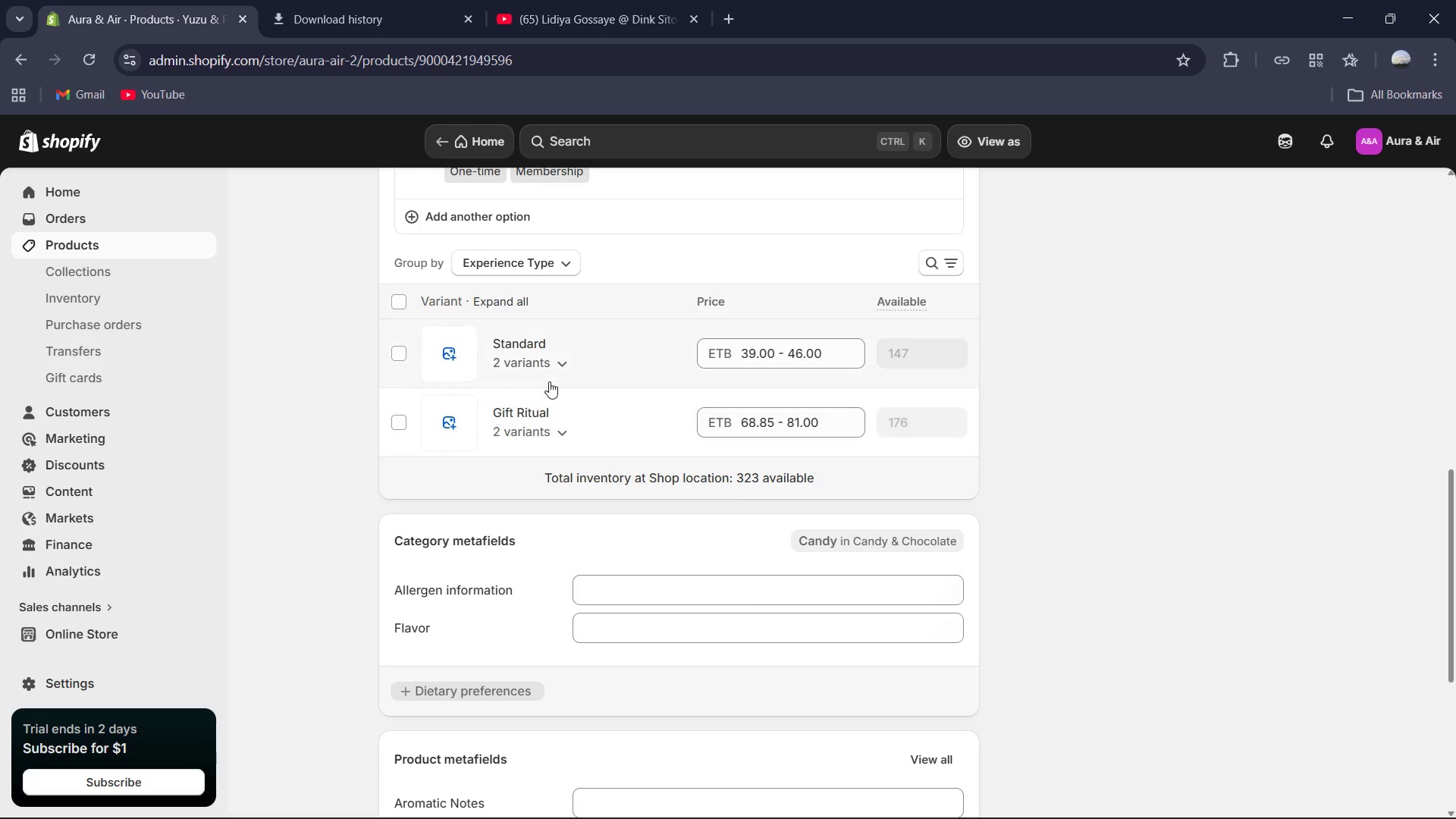 
left_click([552, 375])
 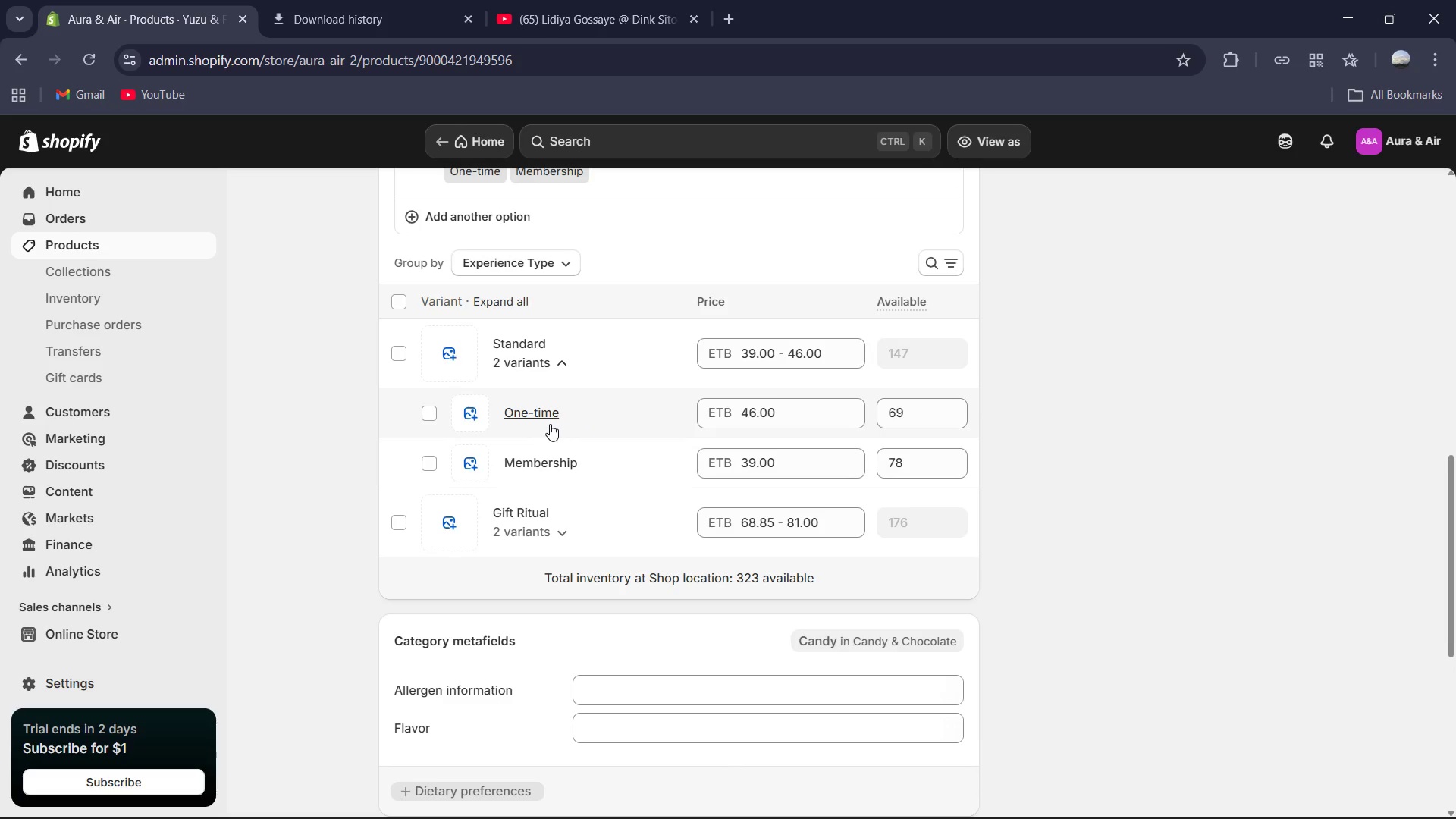 
left_click([542, 416])
 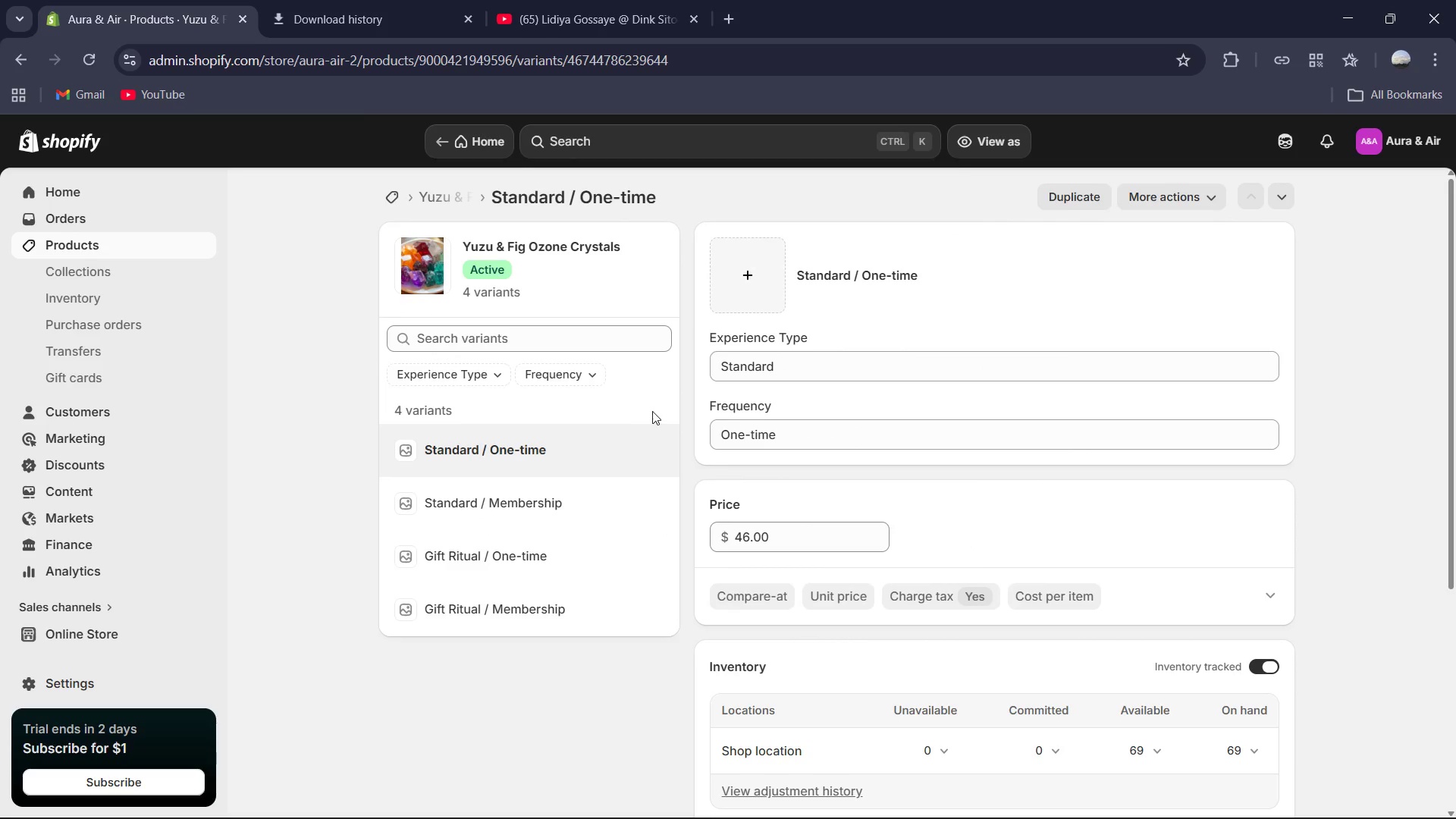 
wait(5.53)
 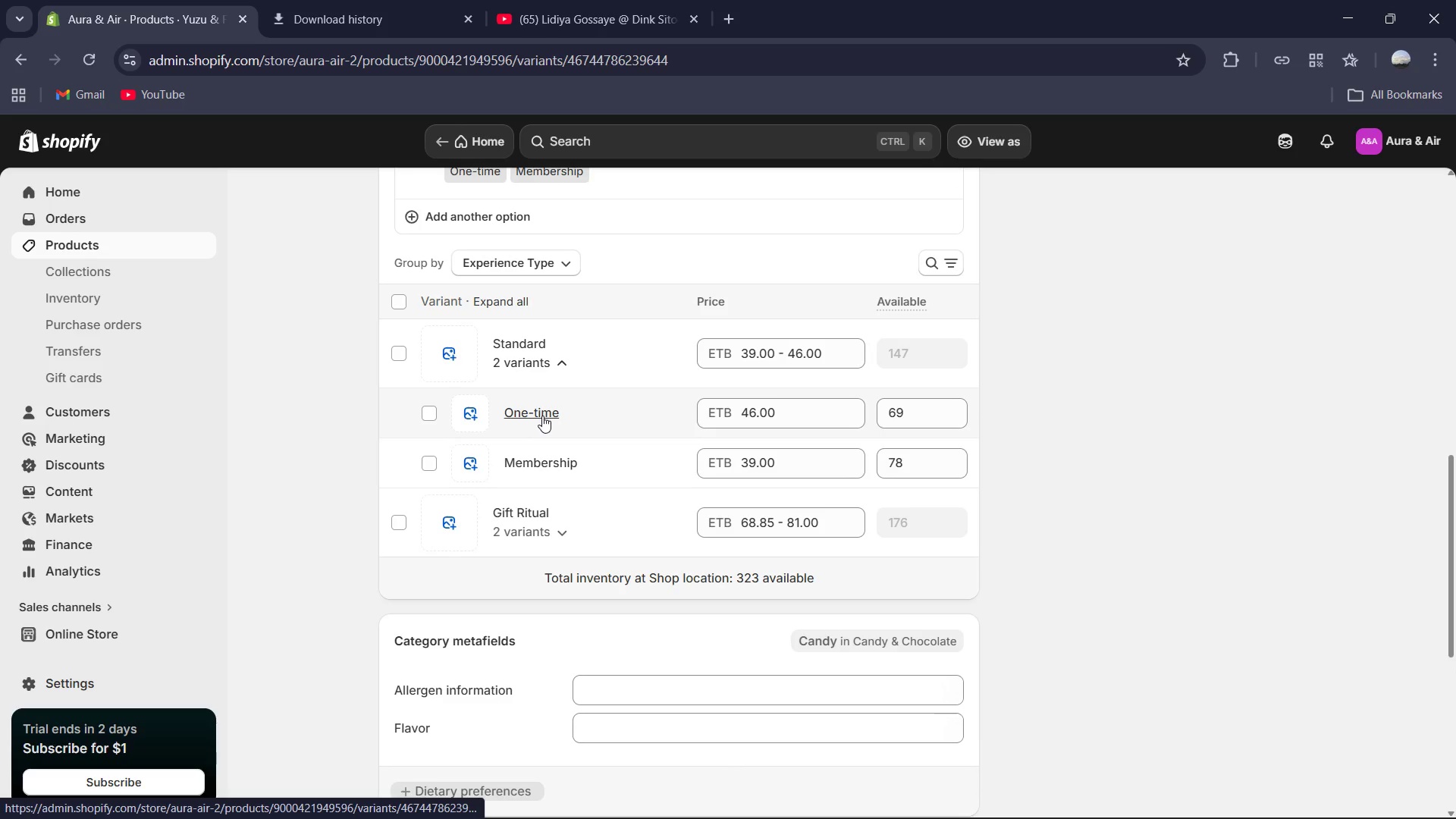 
scroll: coordinate [987, 488], scroll_direction: down, amount: 4.0
 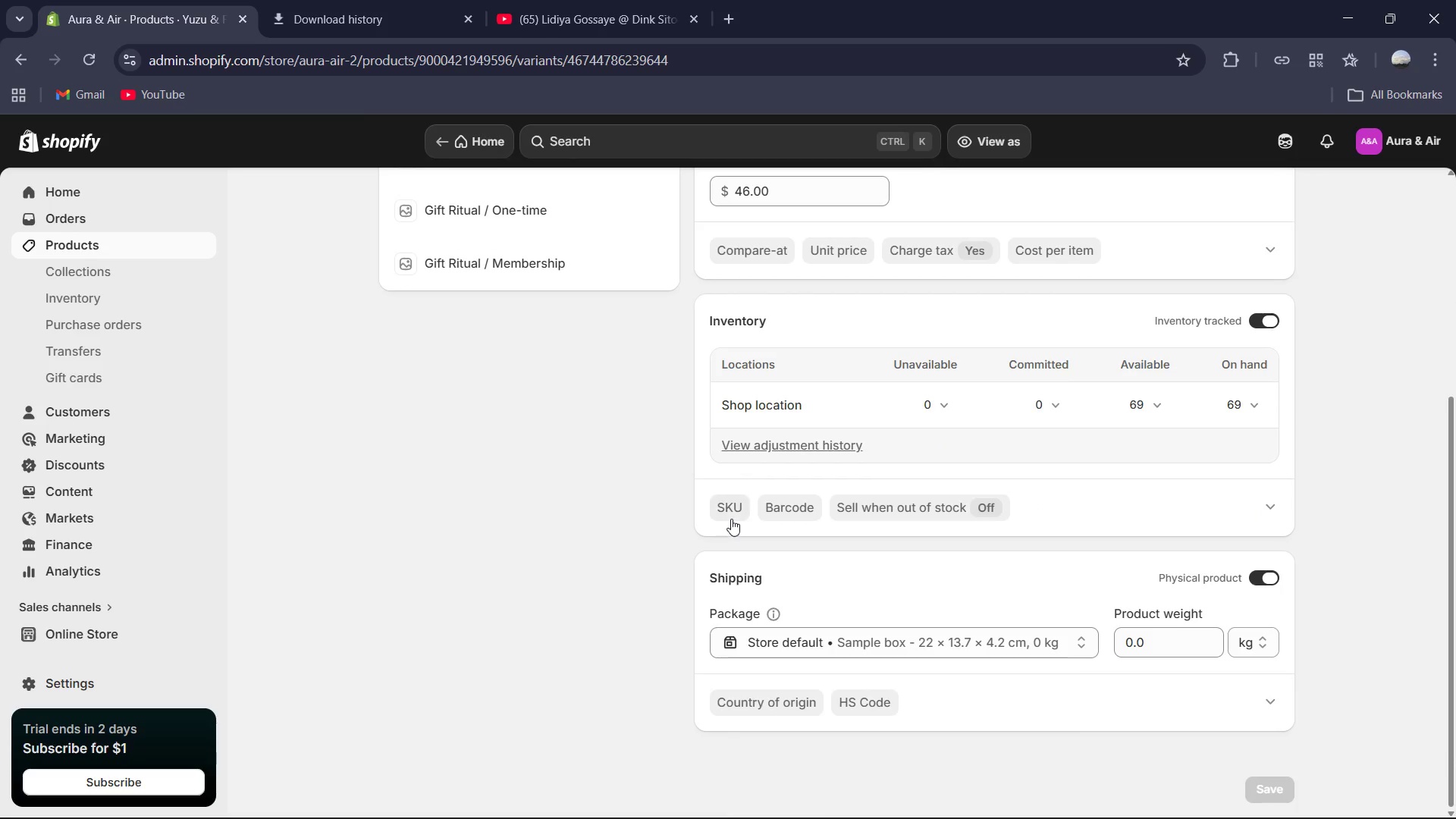 
left_click([733, 516])
 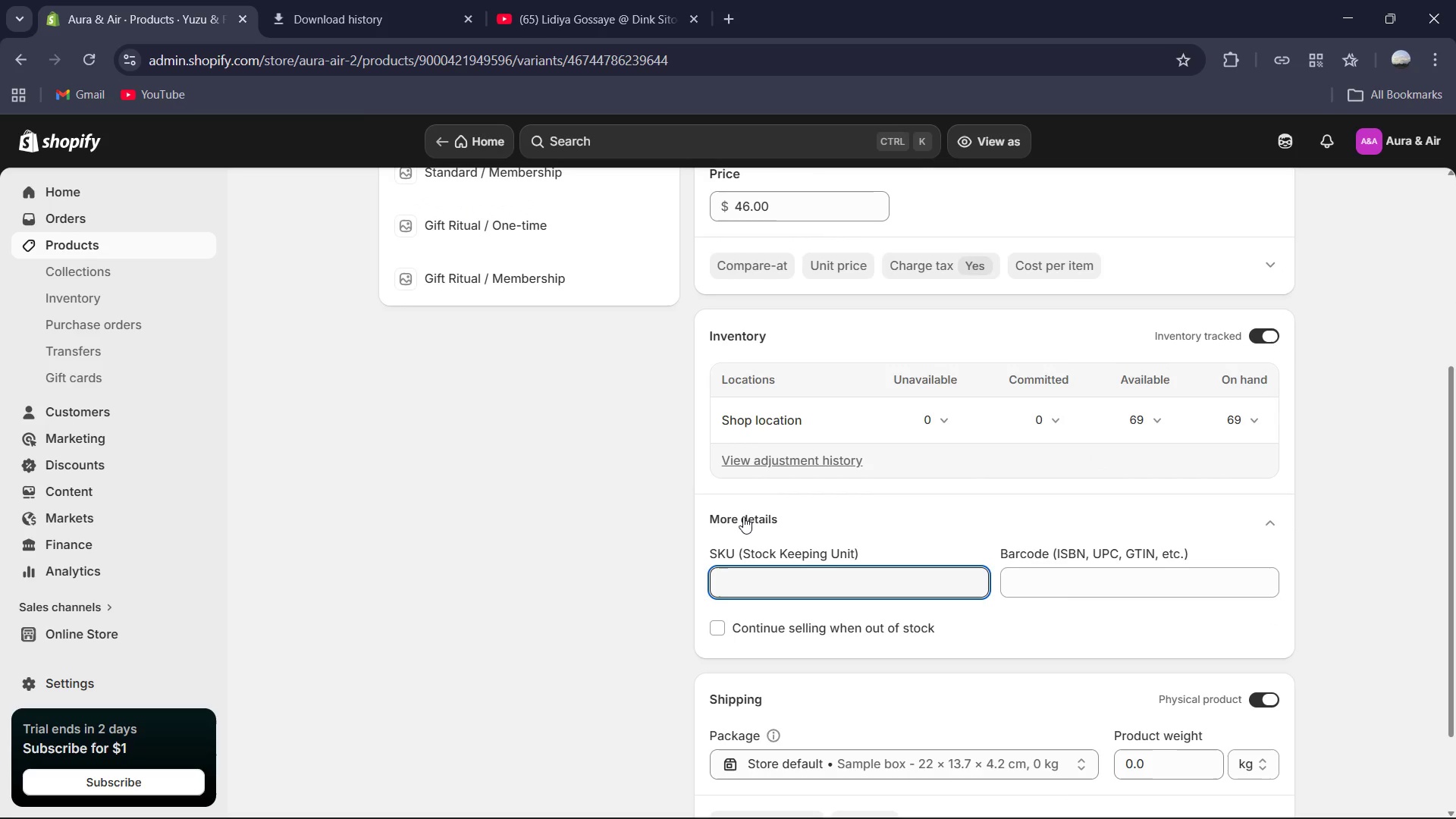 
type(AA-YUZ-STD-OT)
 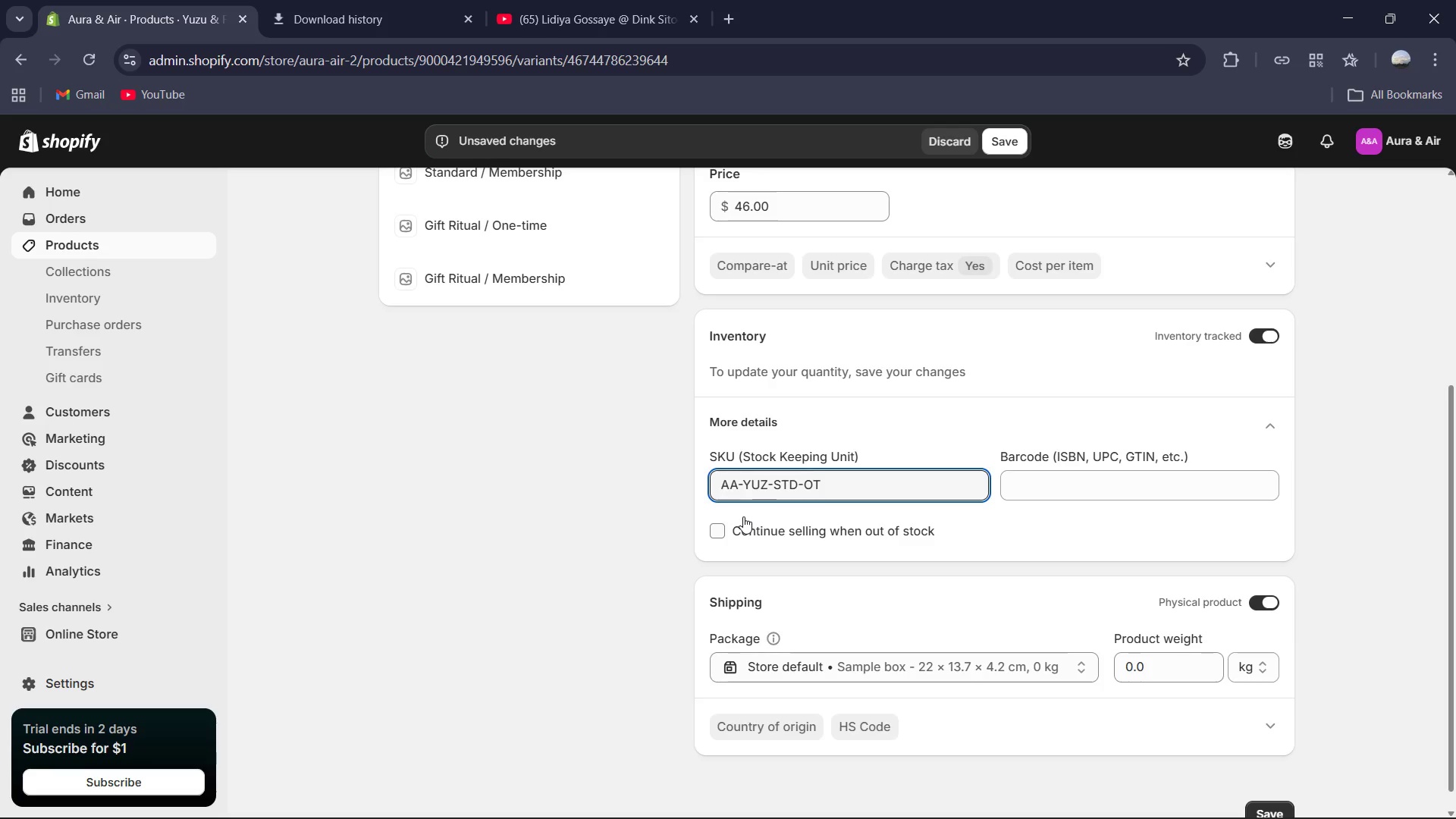 
key(Control+A)
 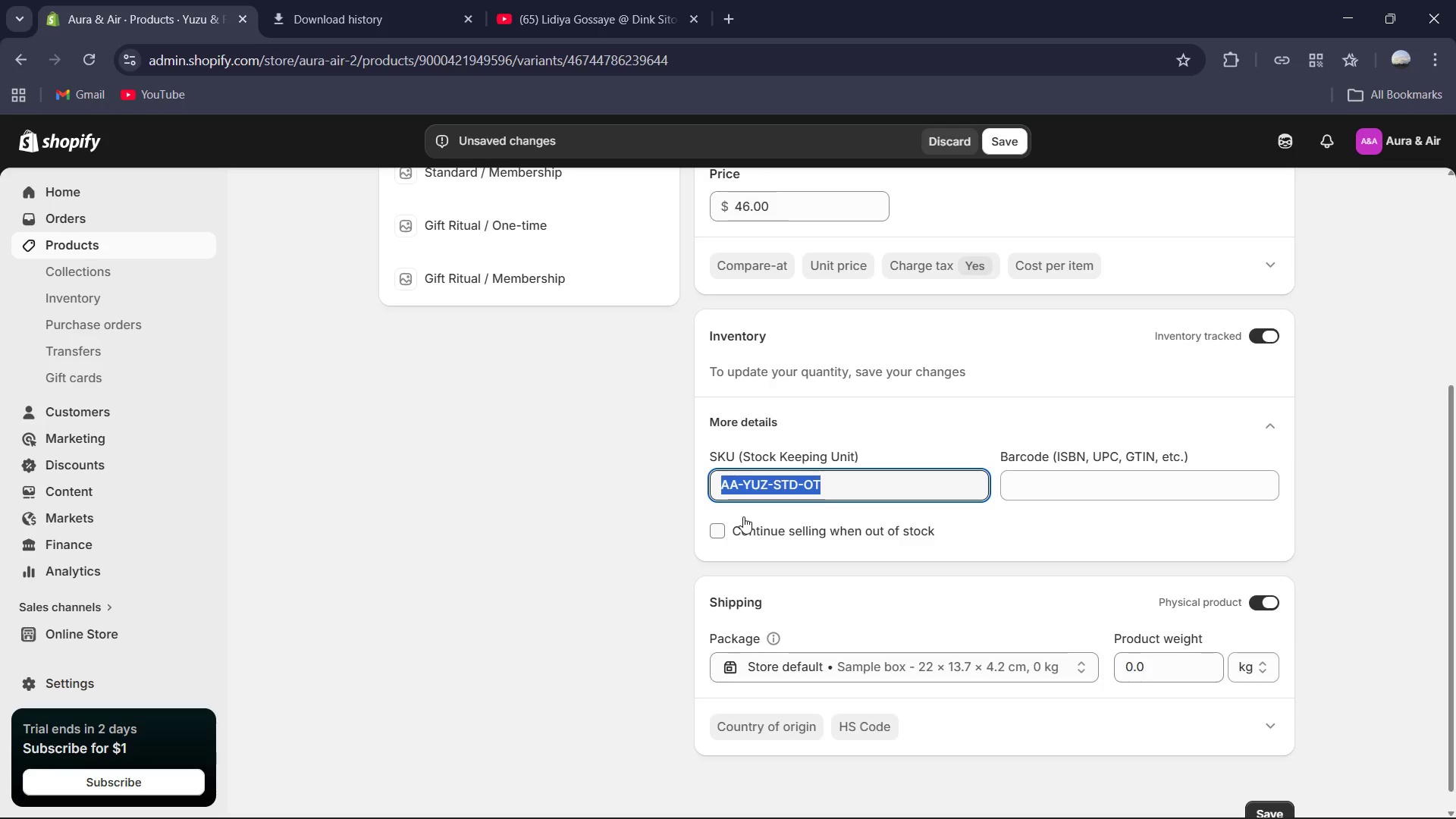 
key(Control+C)
 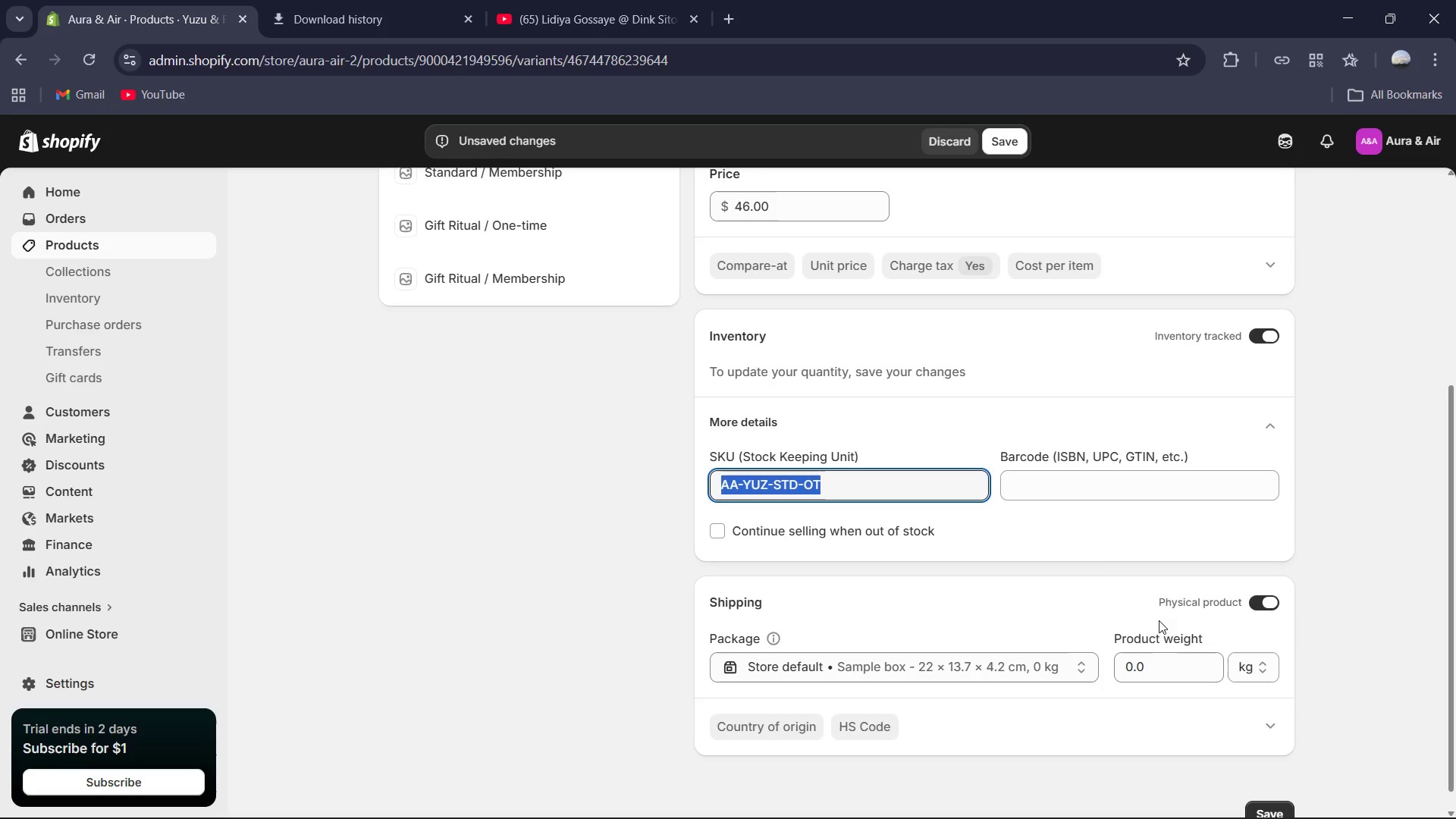 
left_click([1151, 663])
 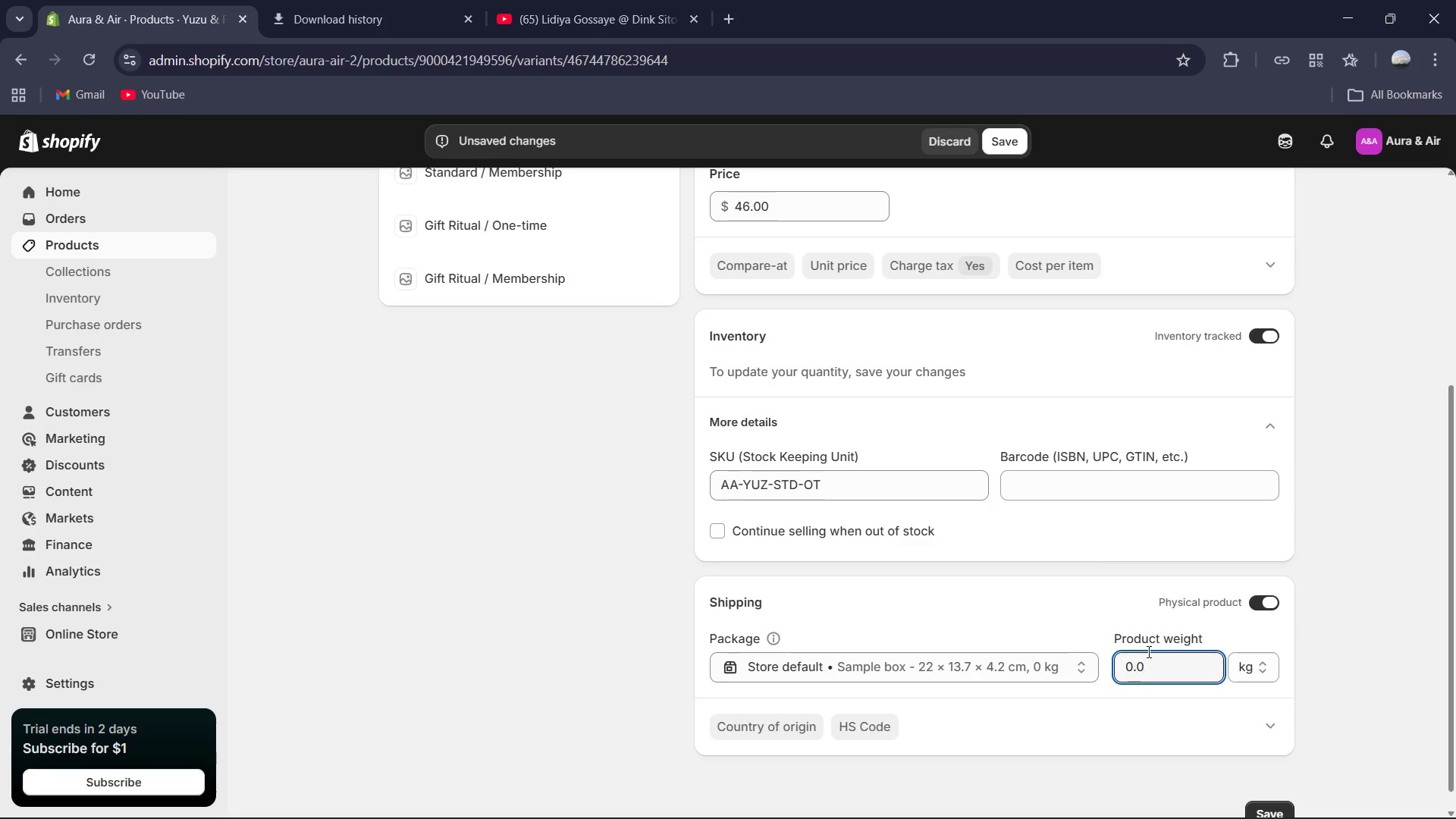 
key(Control+A)
 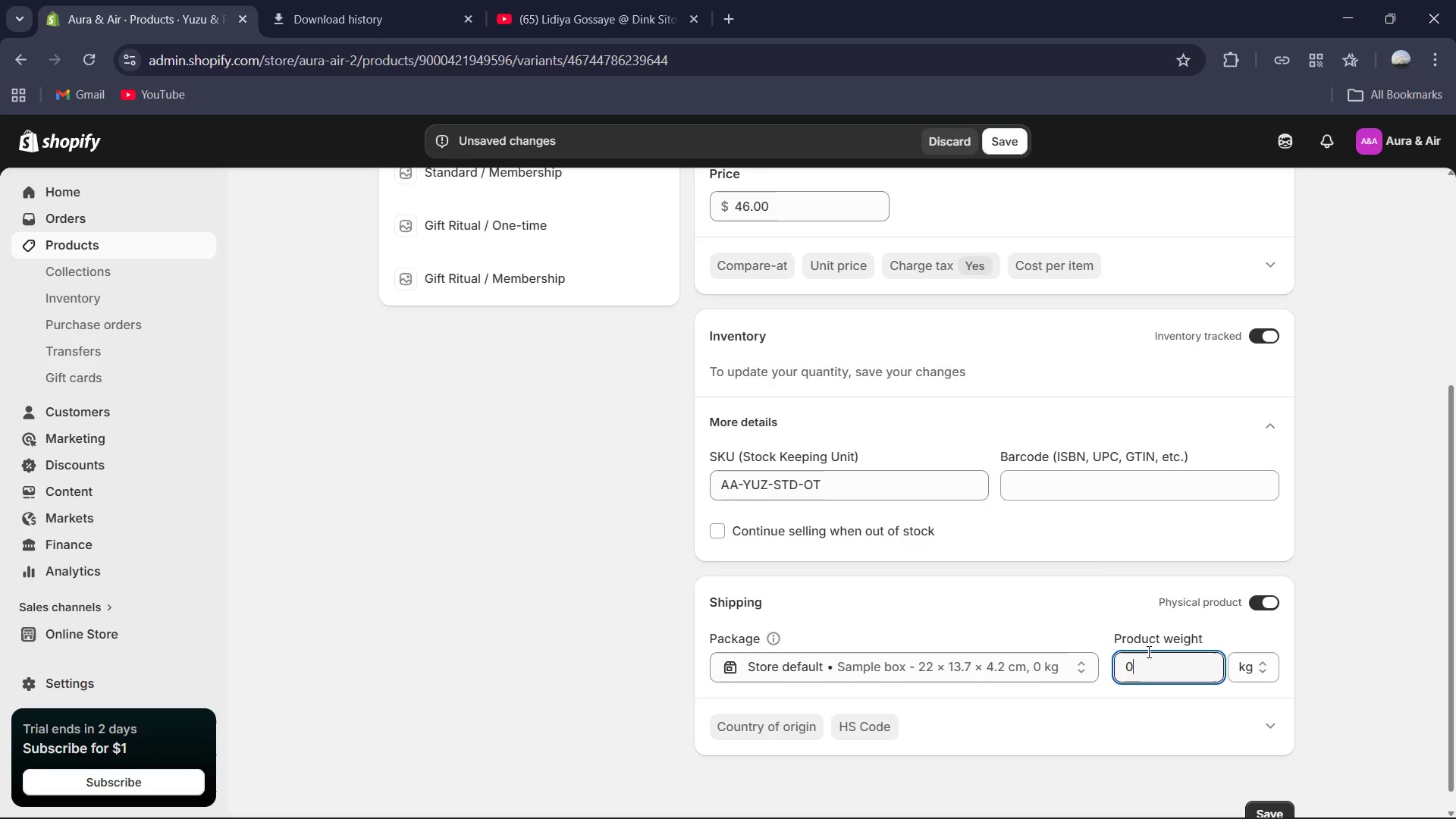 
key(Numpad0)
 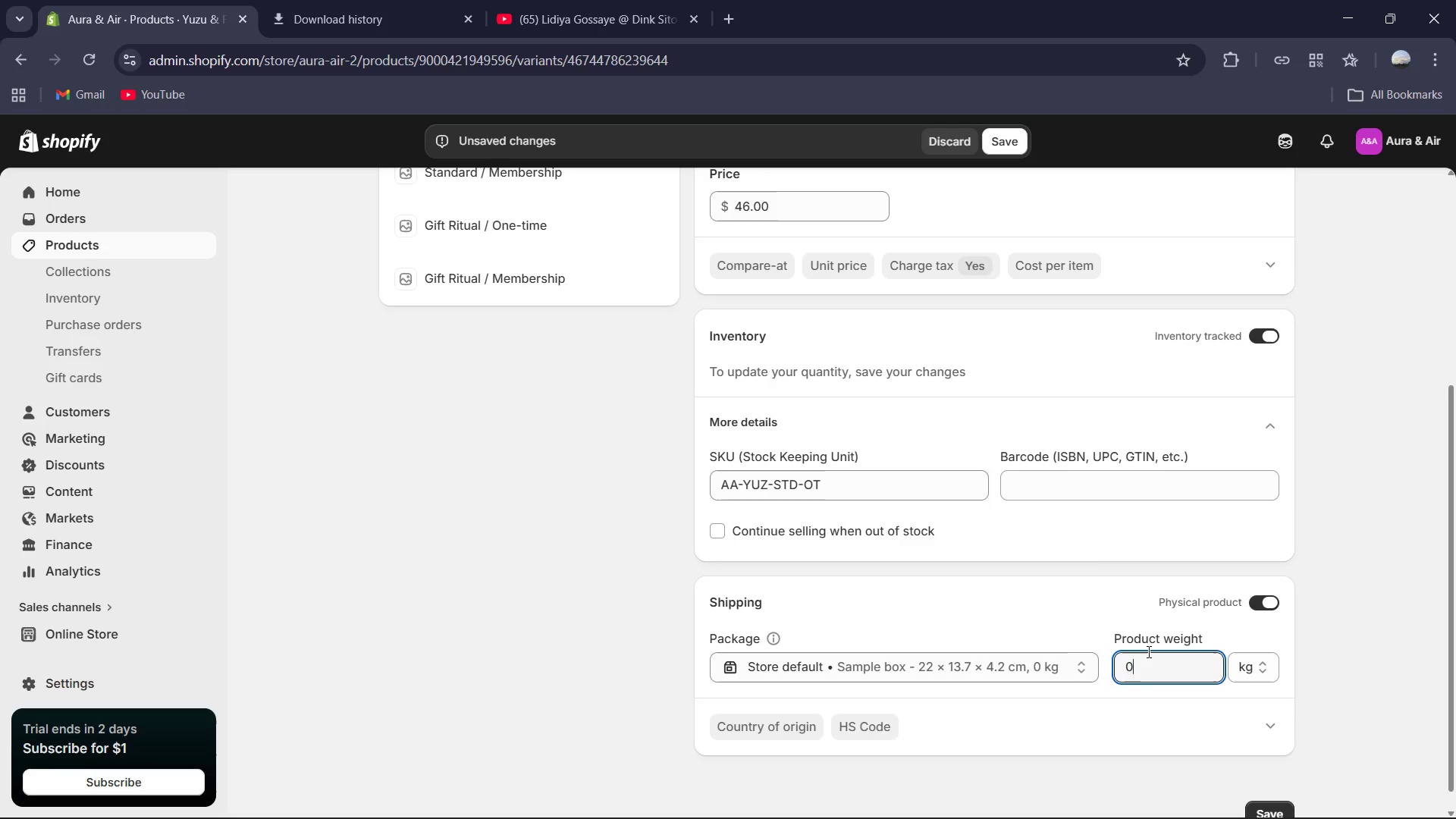 
key(NumpadDecimal)
 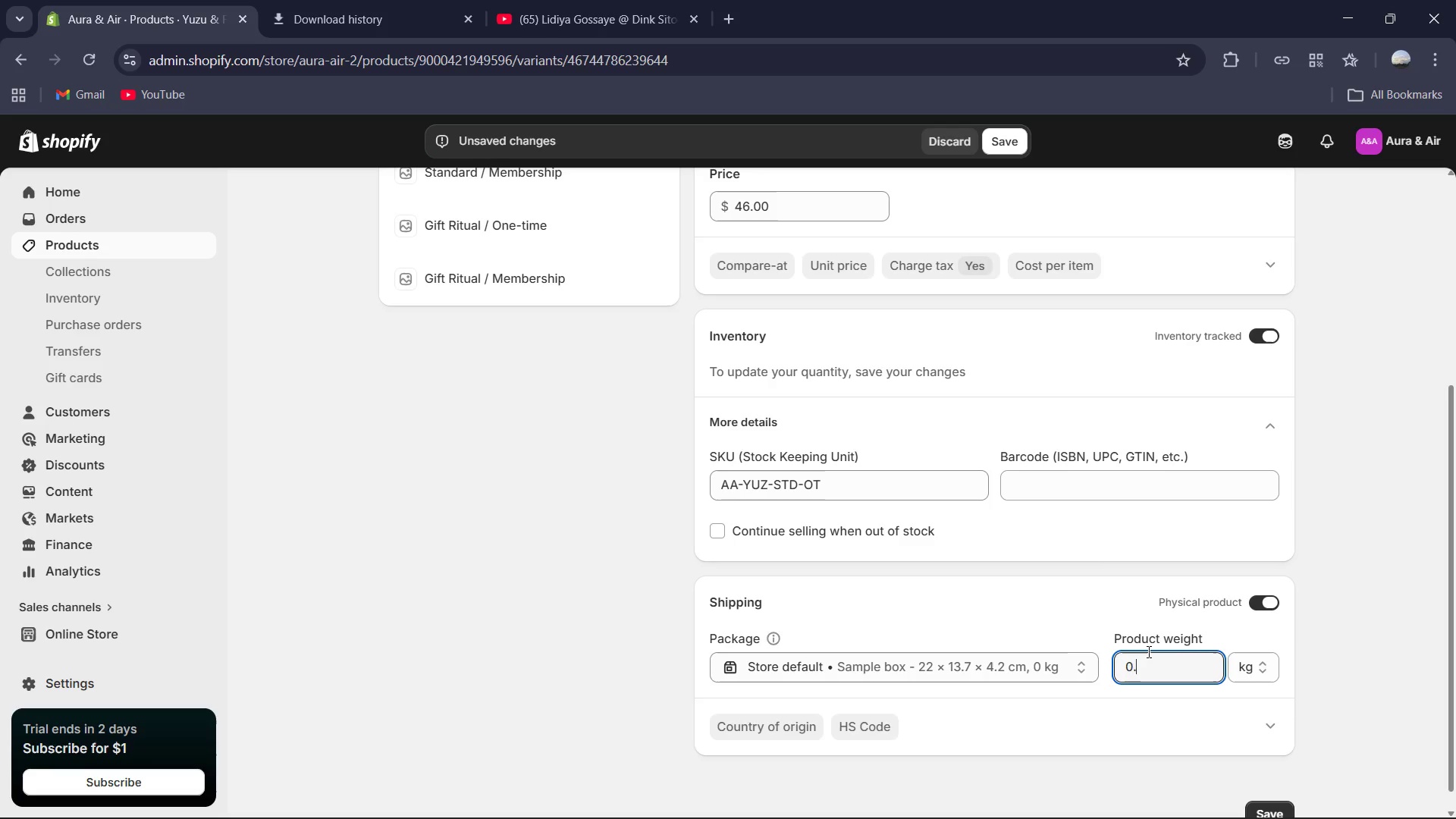 
key(Numpad1)
 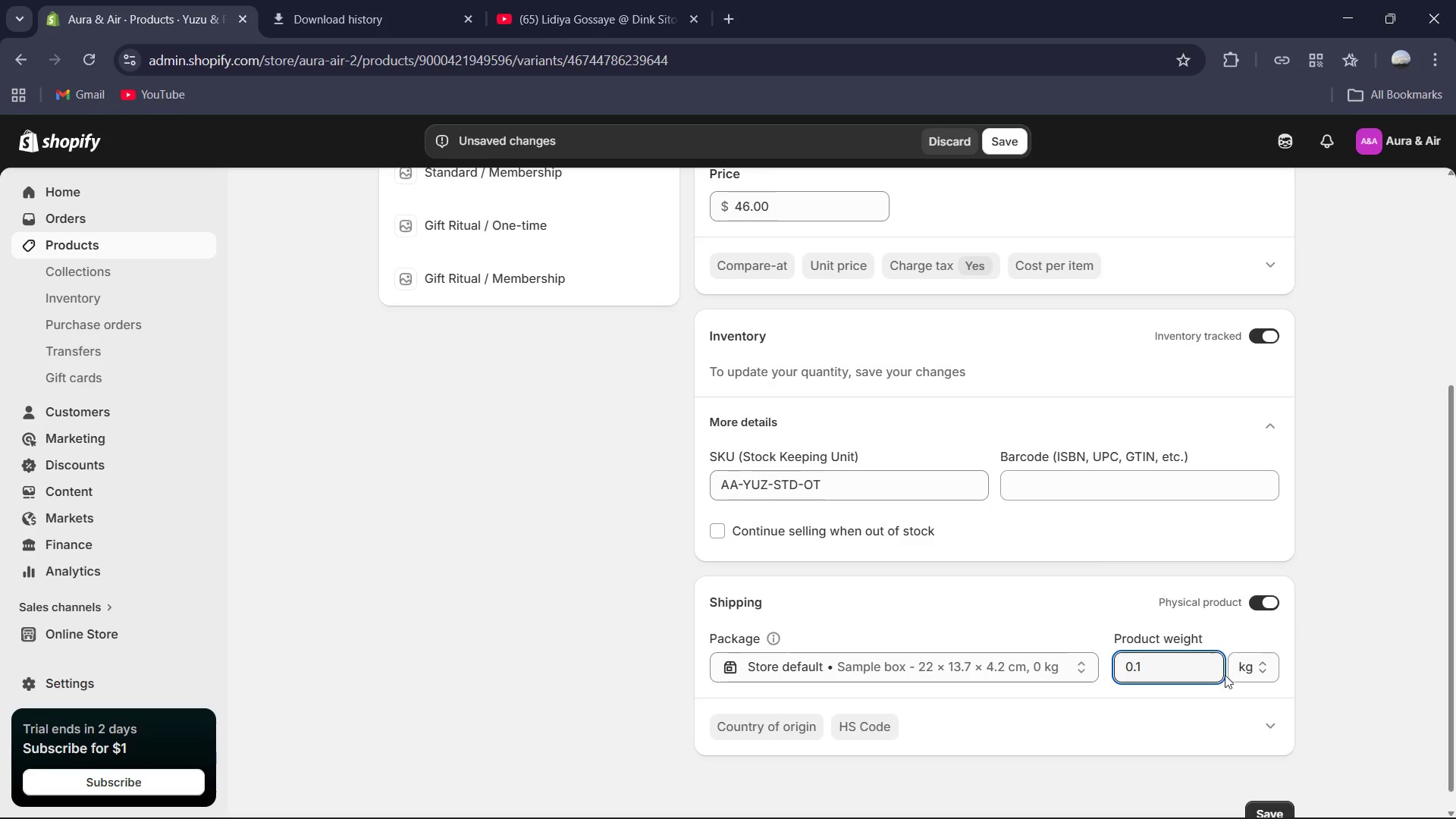 
scroll: coordinate [1221, 679], scroll_direction: down, amount: 3.0
 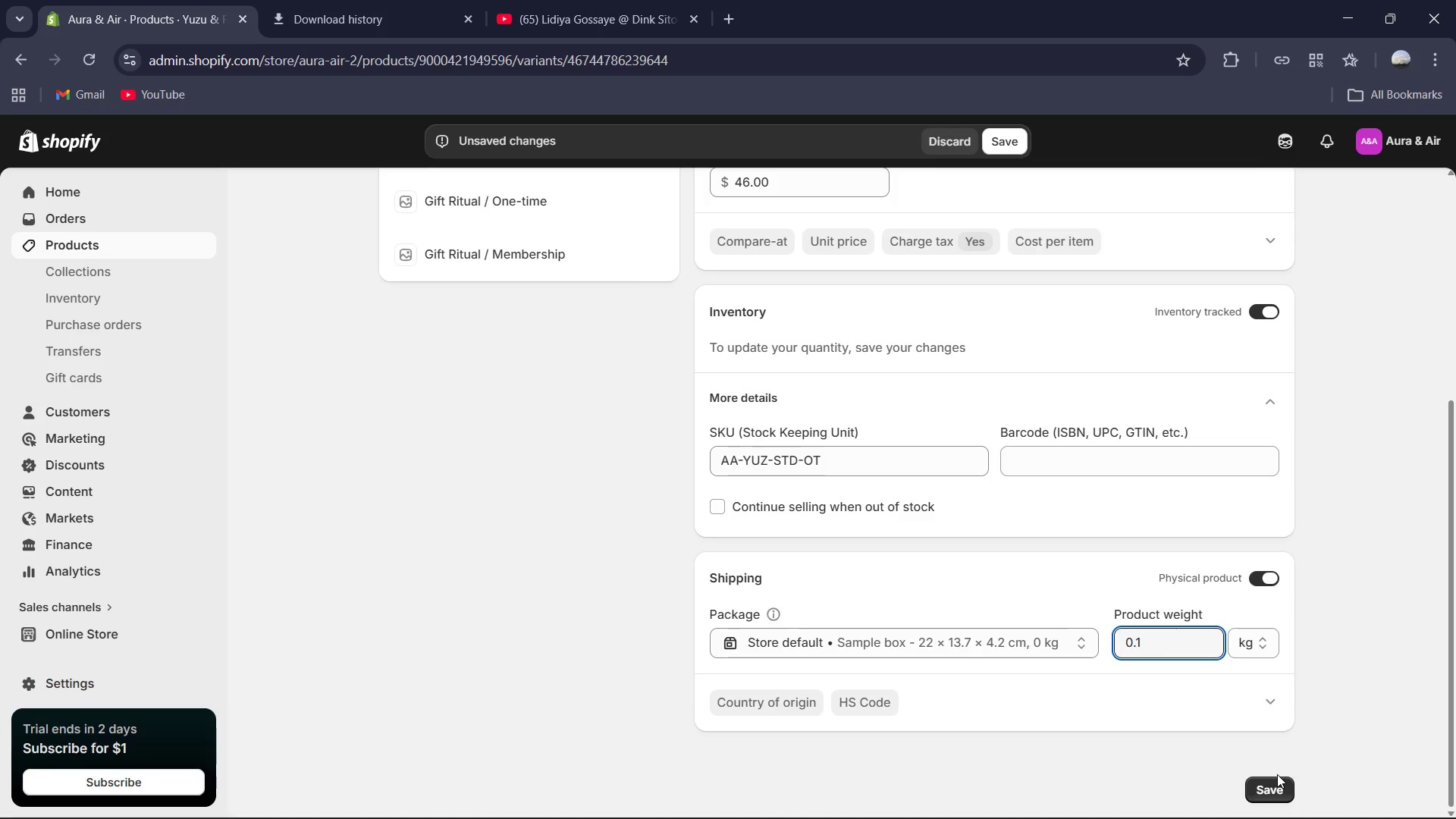 
double_click([1276, 788])
 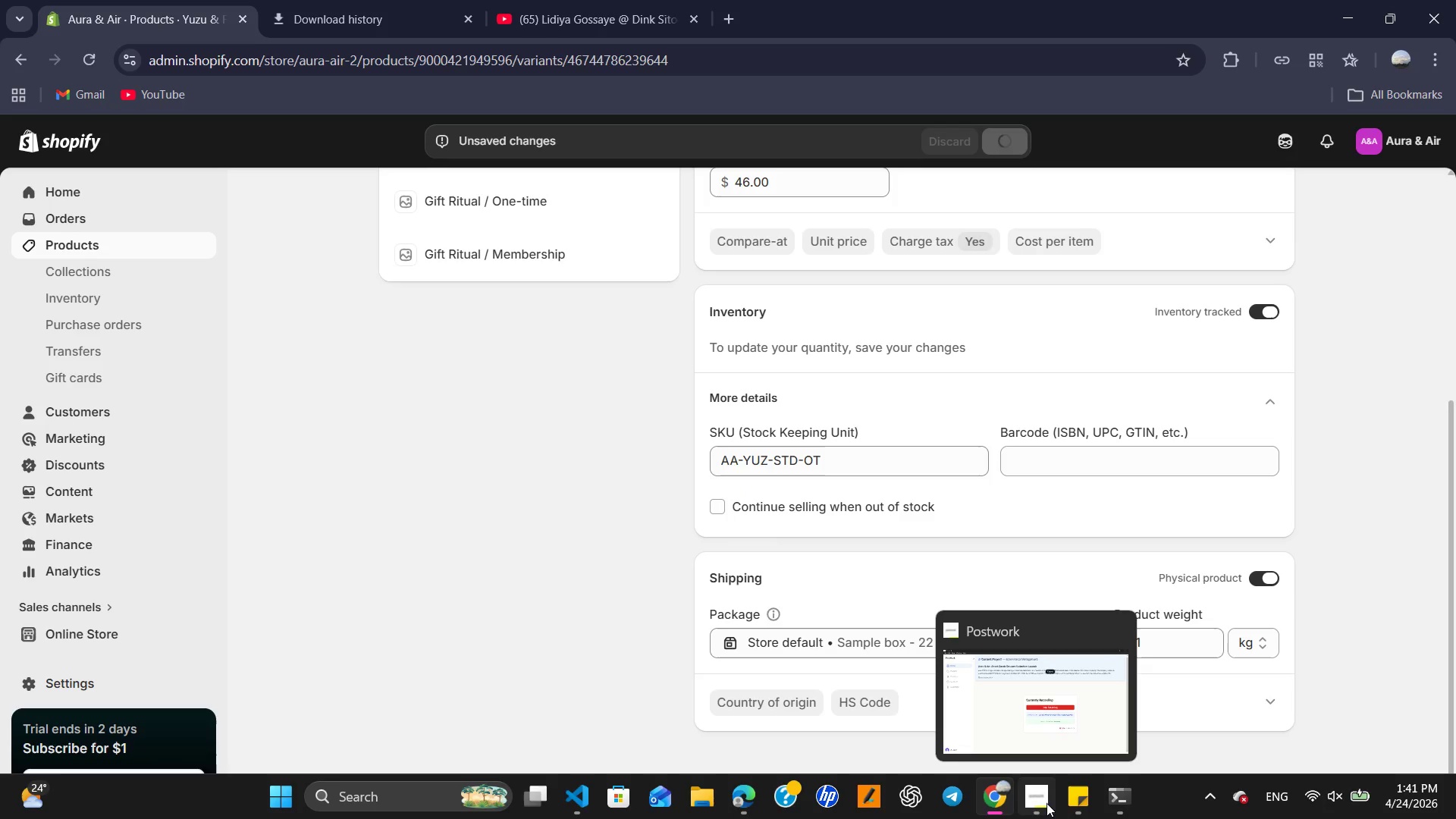 
left_click([1042, 805])